 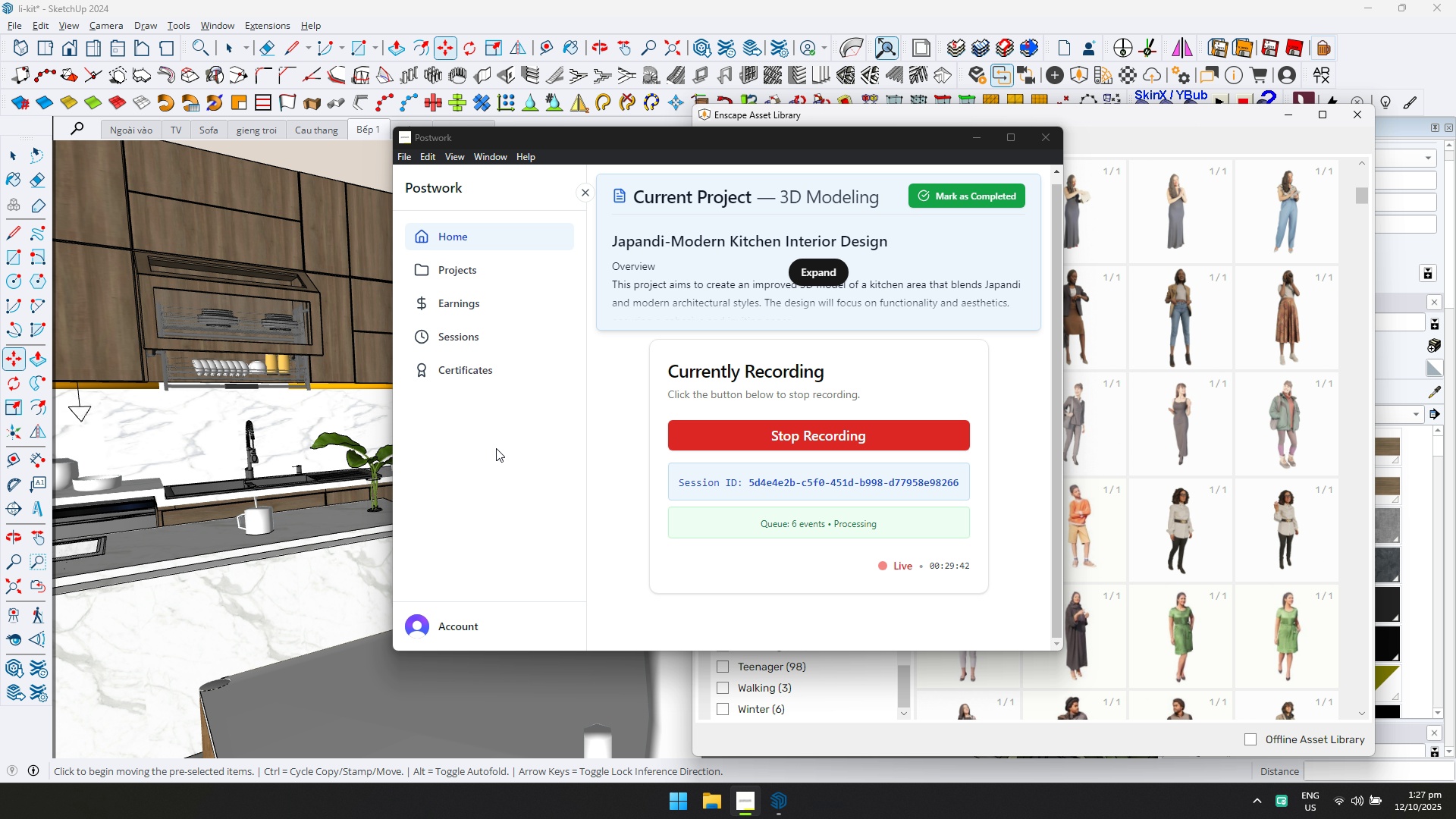 
left_click([975, 144])
 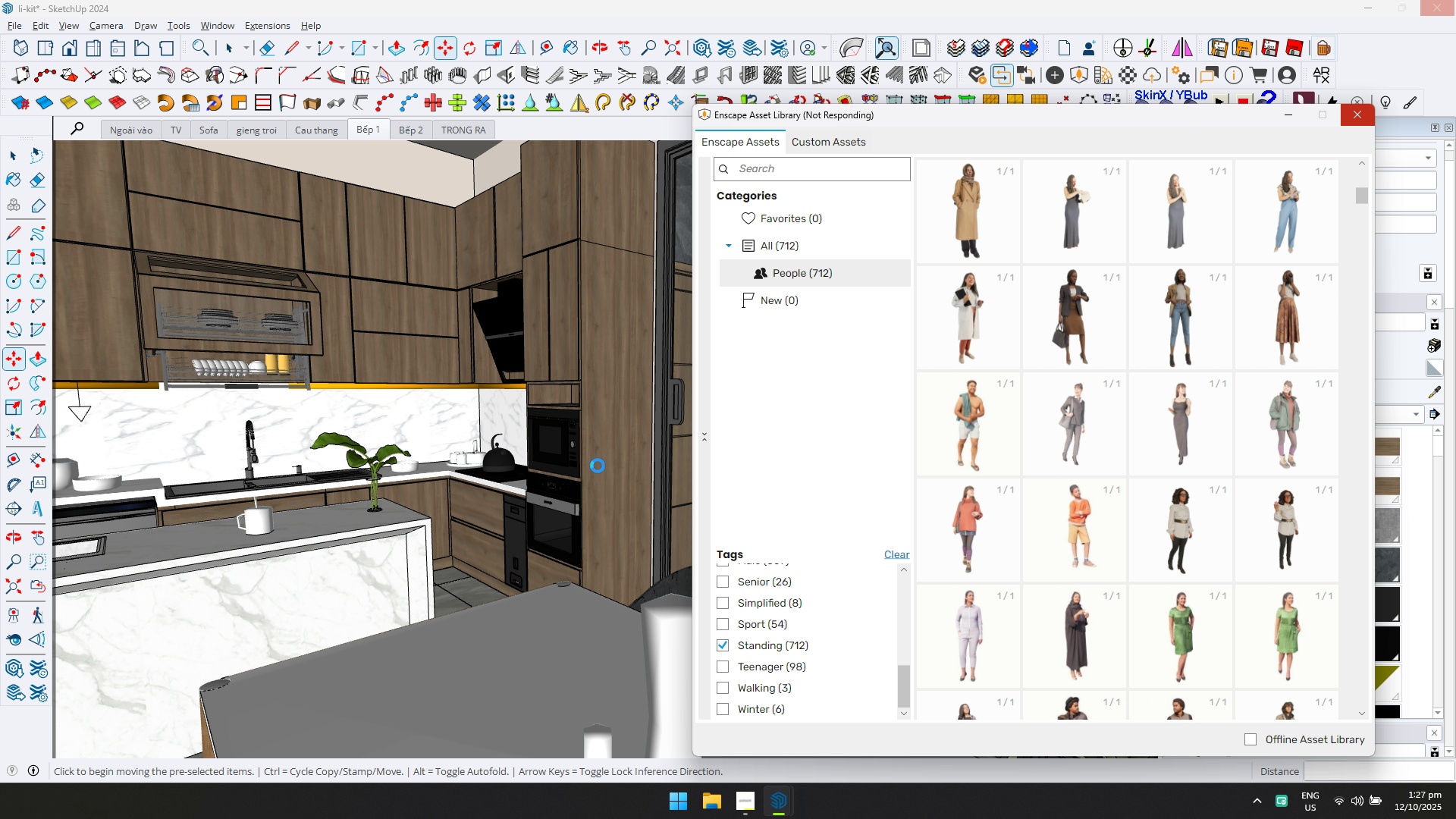 
wait(8.2)
 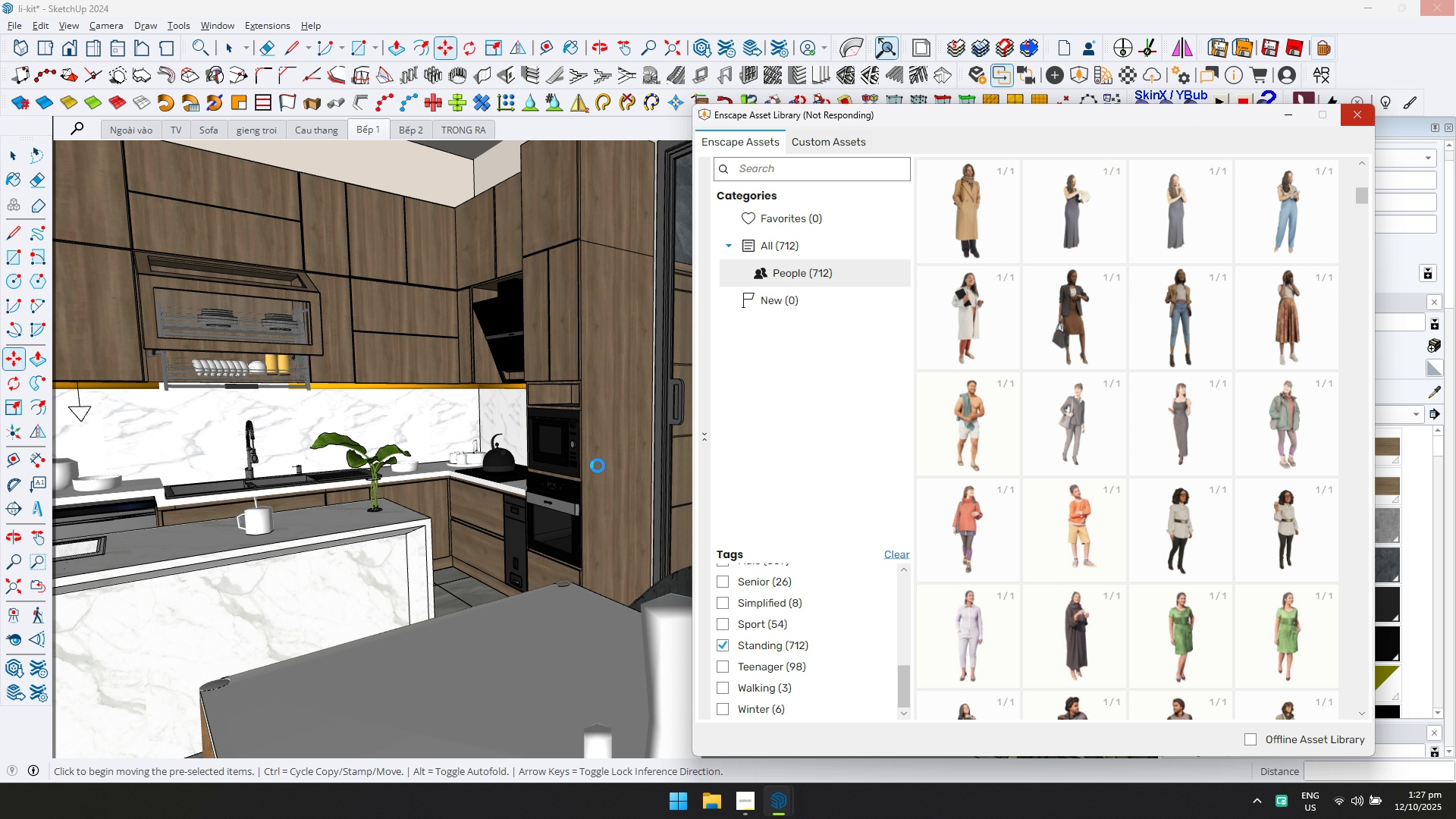 
scroll: coordinate [403, 661], scroll_direction: up, amount: 8.0
 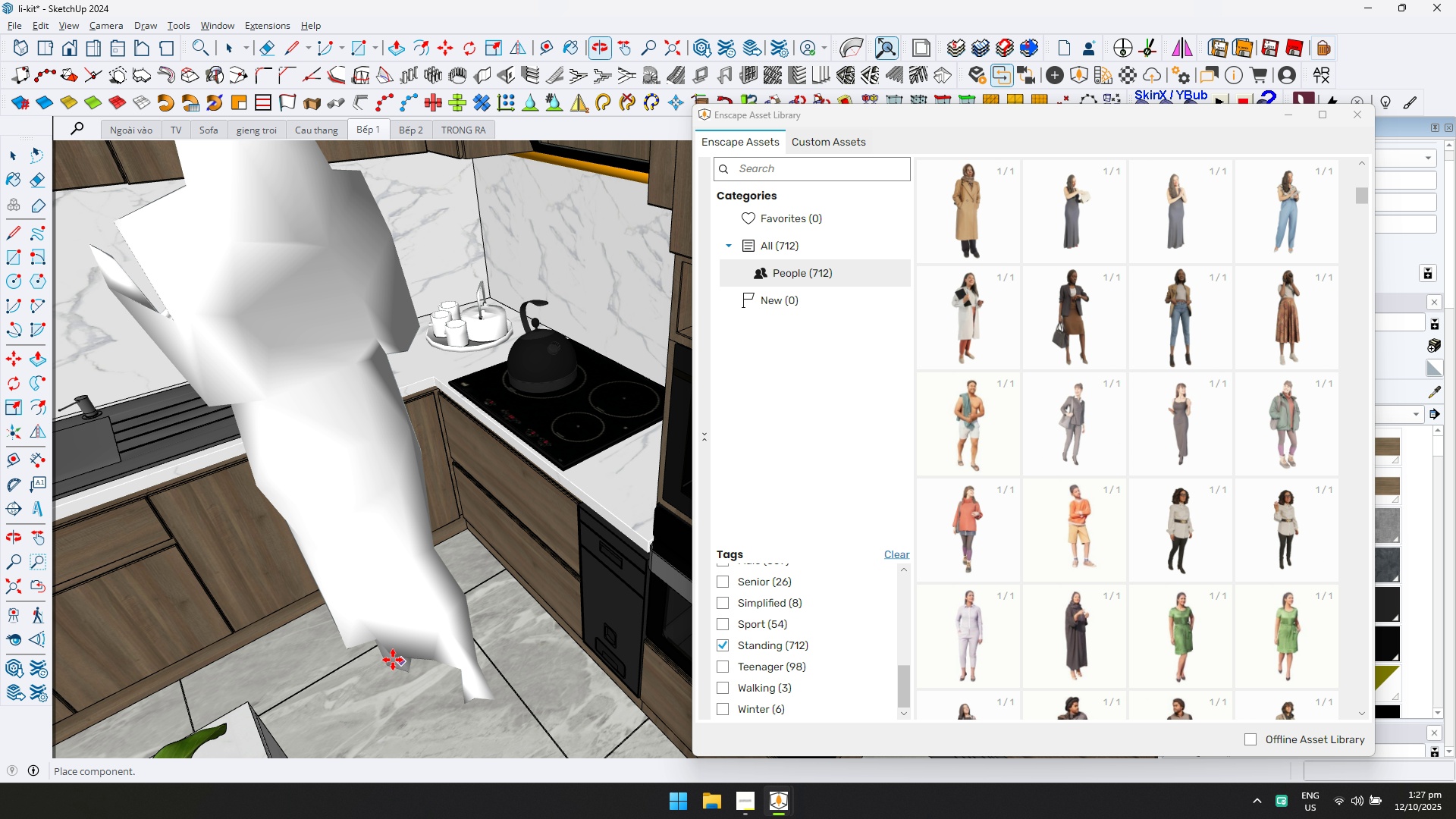 
hold_key(key=ShiftLeft, duration=0.31)
 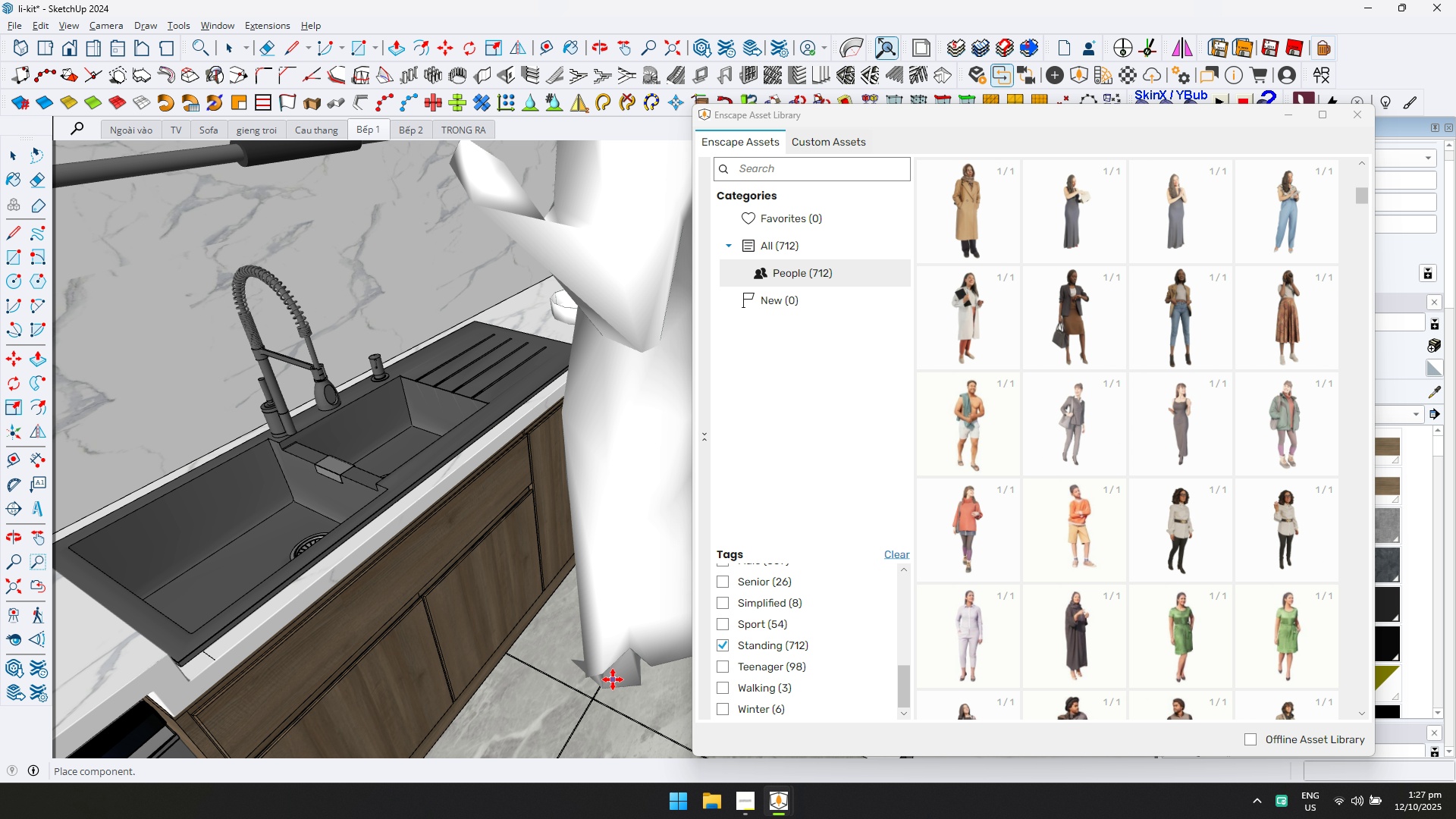 
left_click([614, 679])
 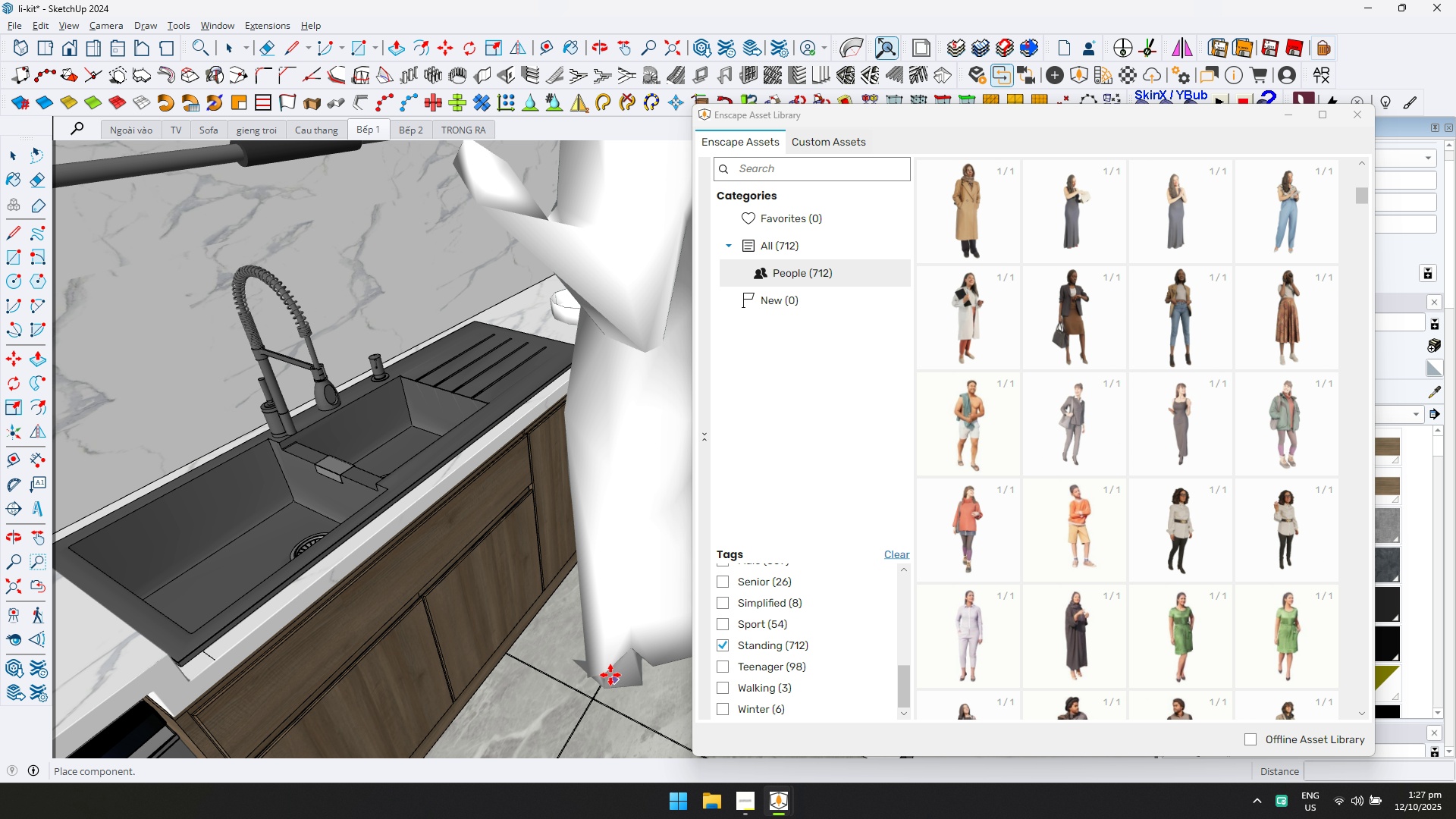 
scroll: coordinate [512, 527], scroll_direction: down, amount: 4.0
 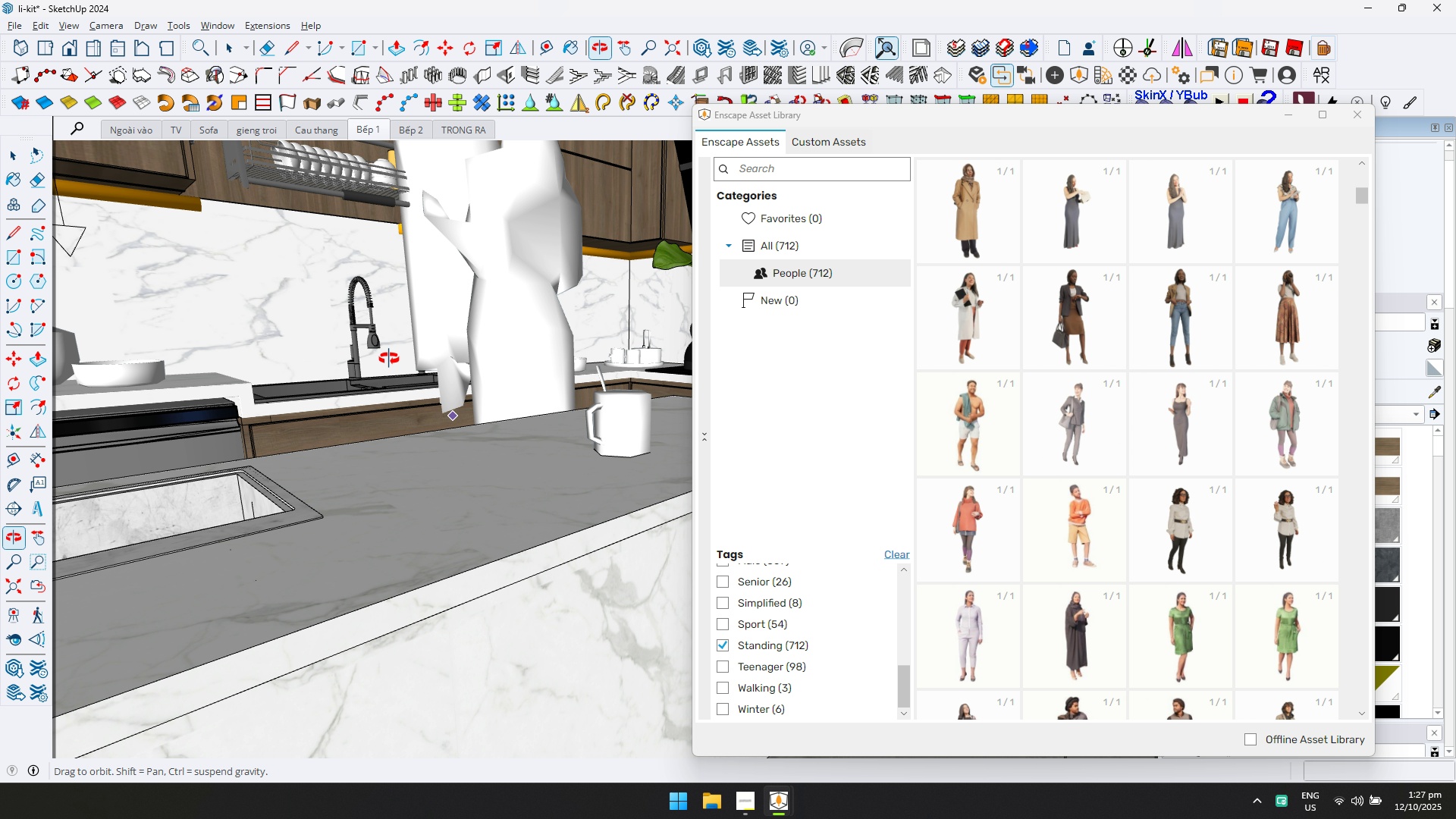 
hold_key(key=ShiftLeft, duration=0.31)
 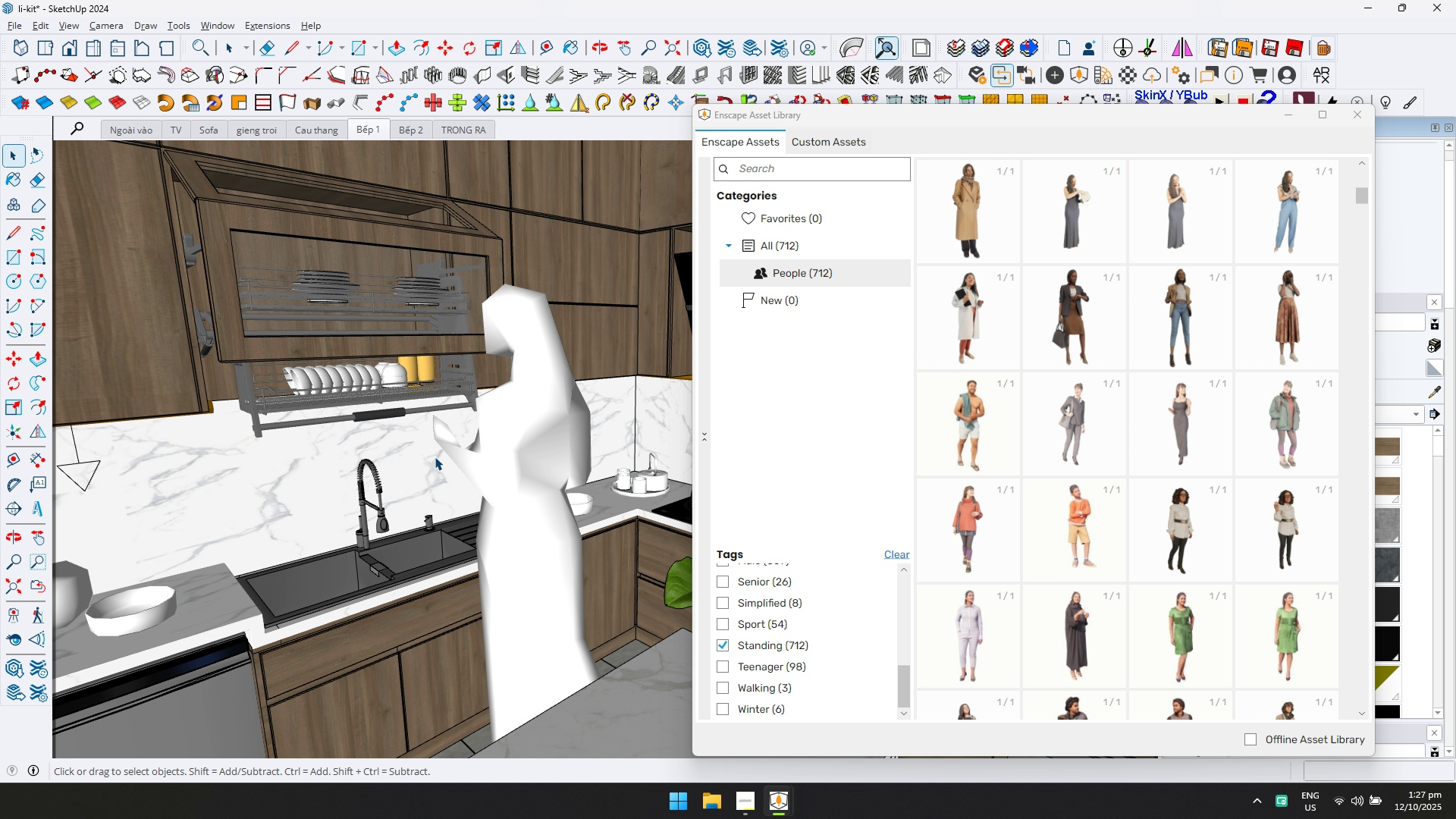 
double_click([548, 510])
 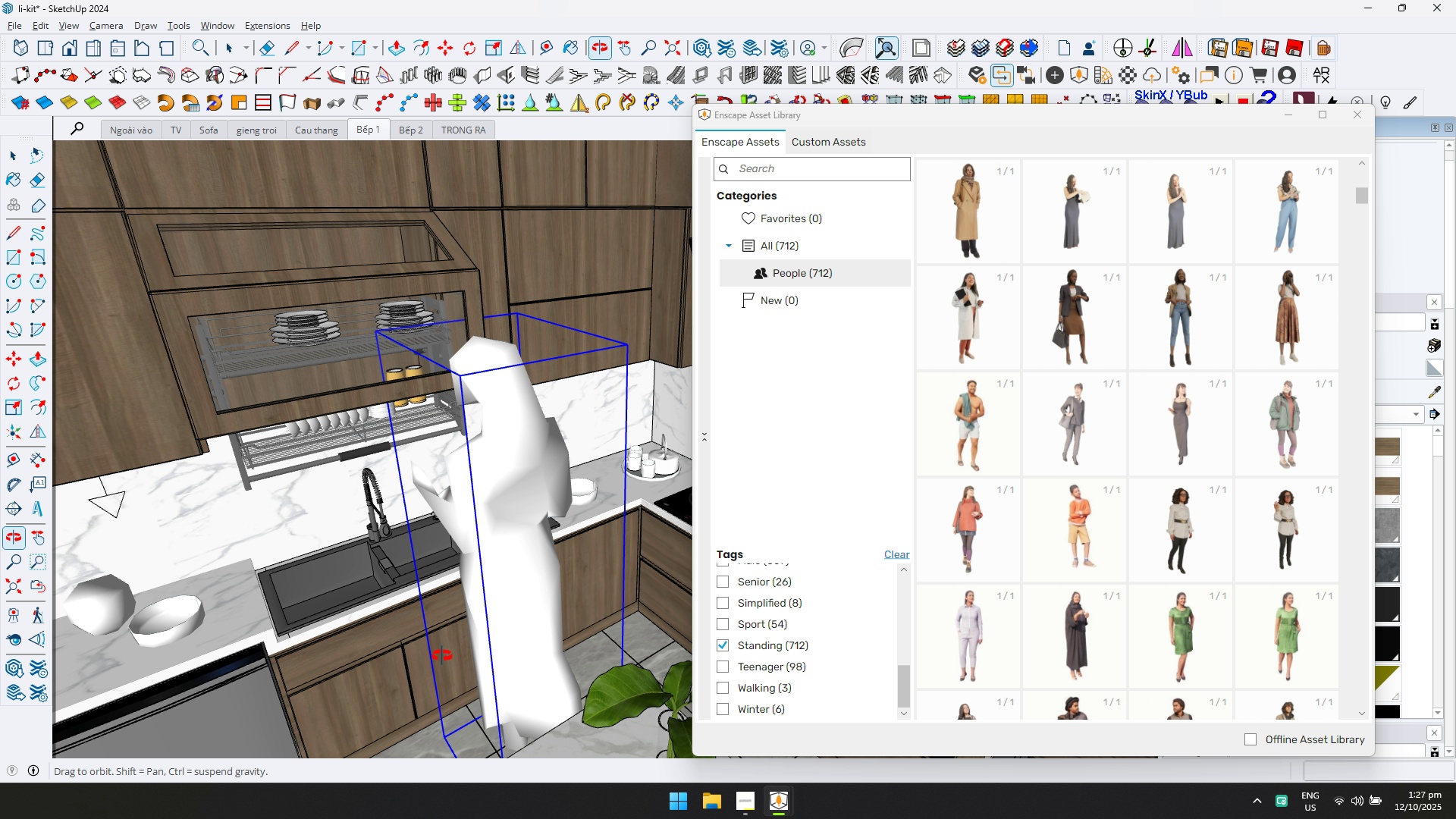 
hold_key(key=ShiftLeft, duration=0.32)
 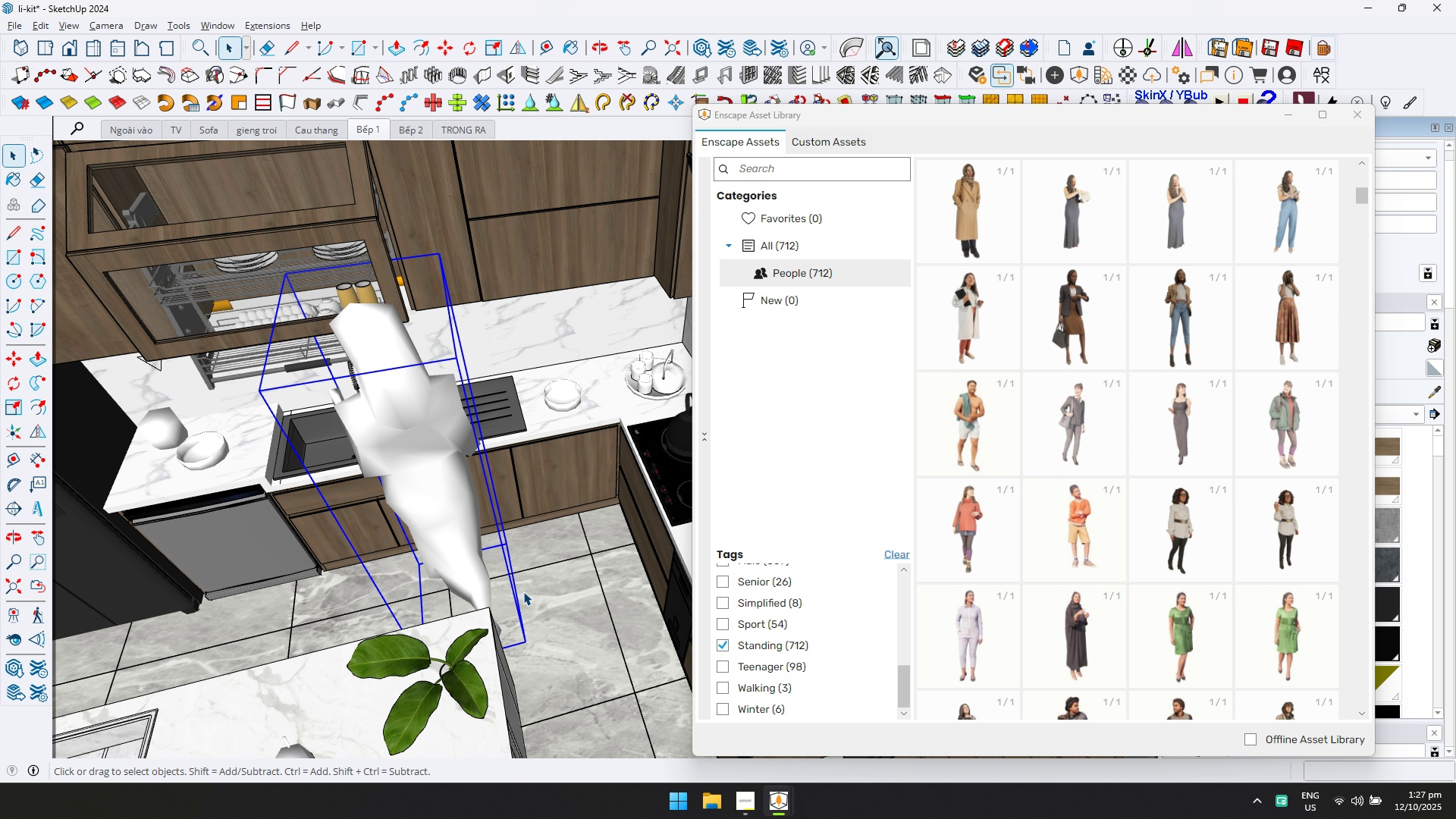 
scroll: coordinate [525, 586], scroll_direction: up, amount: 2.0
 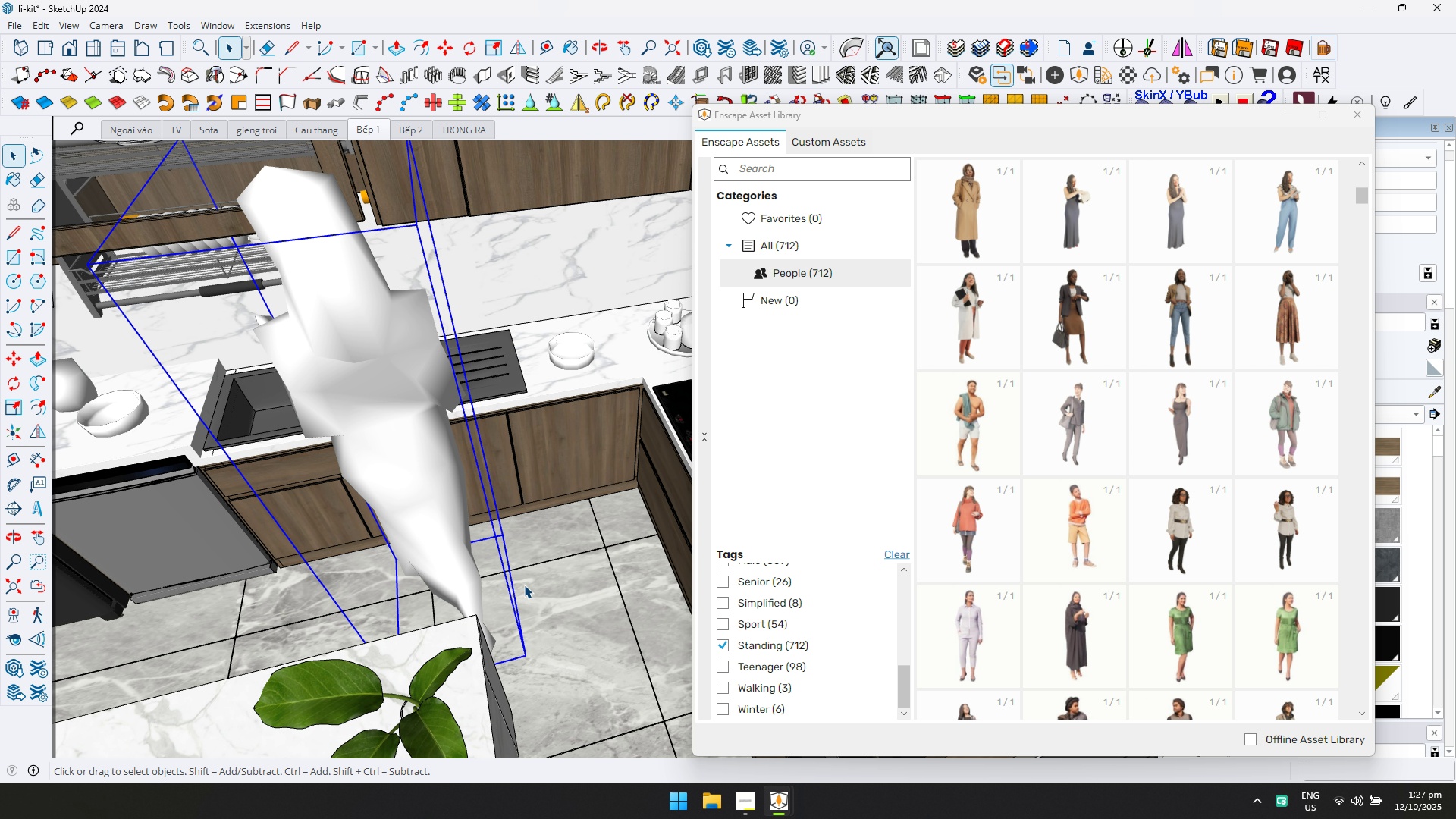 
key(M)
 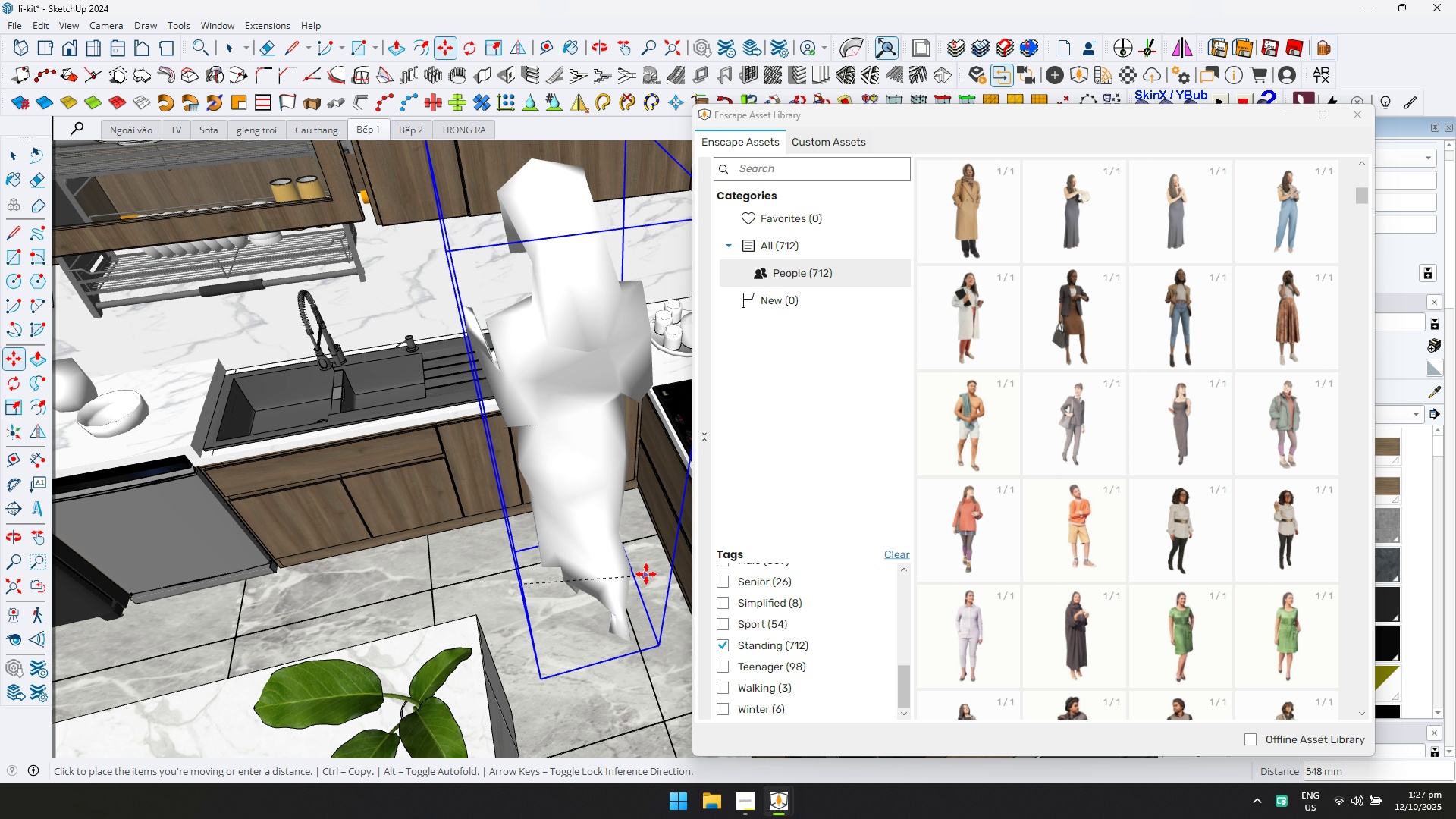 
left_click([647, 573])
 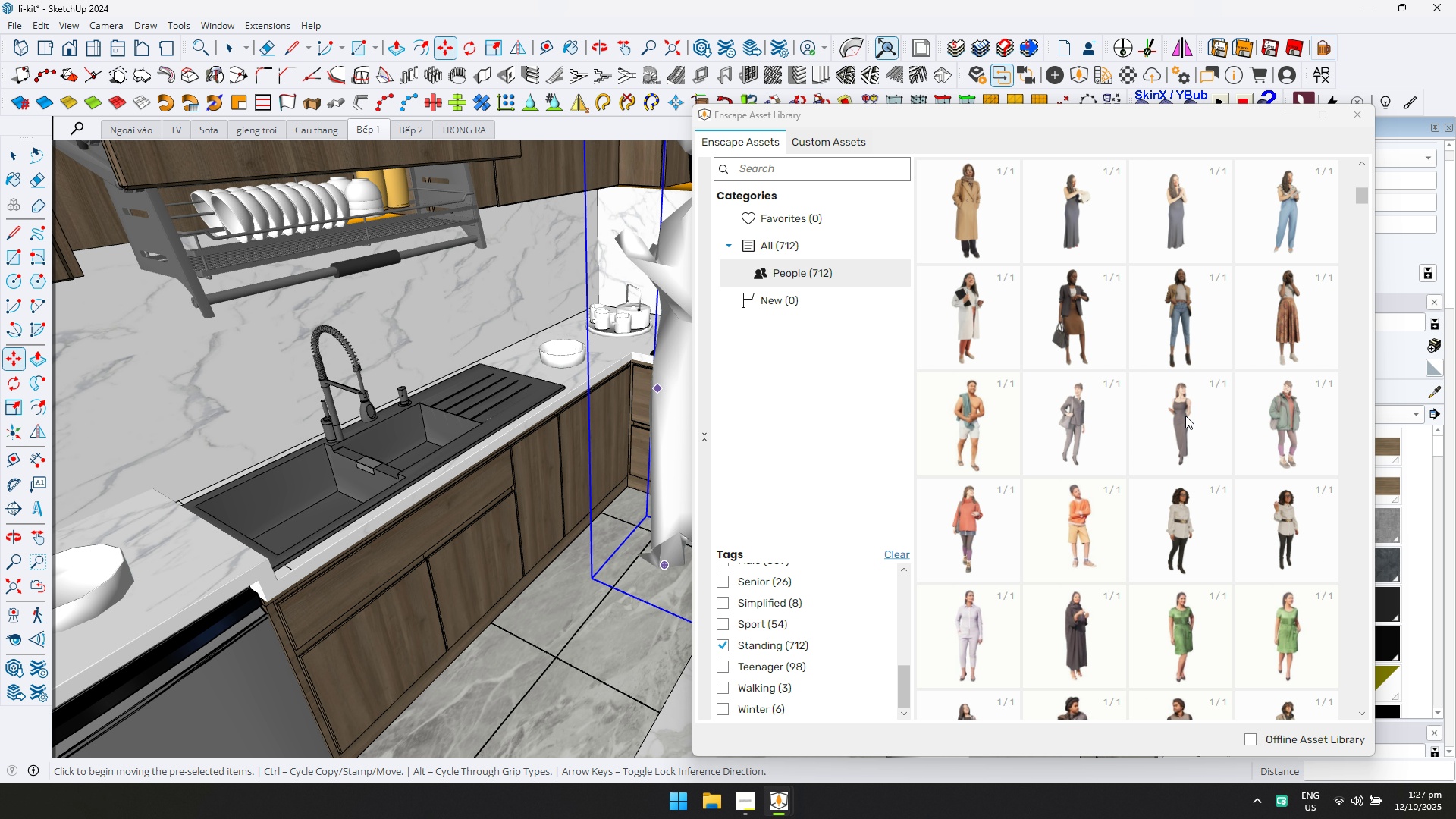 
left_click([1186, 431])
 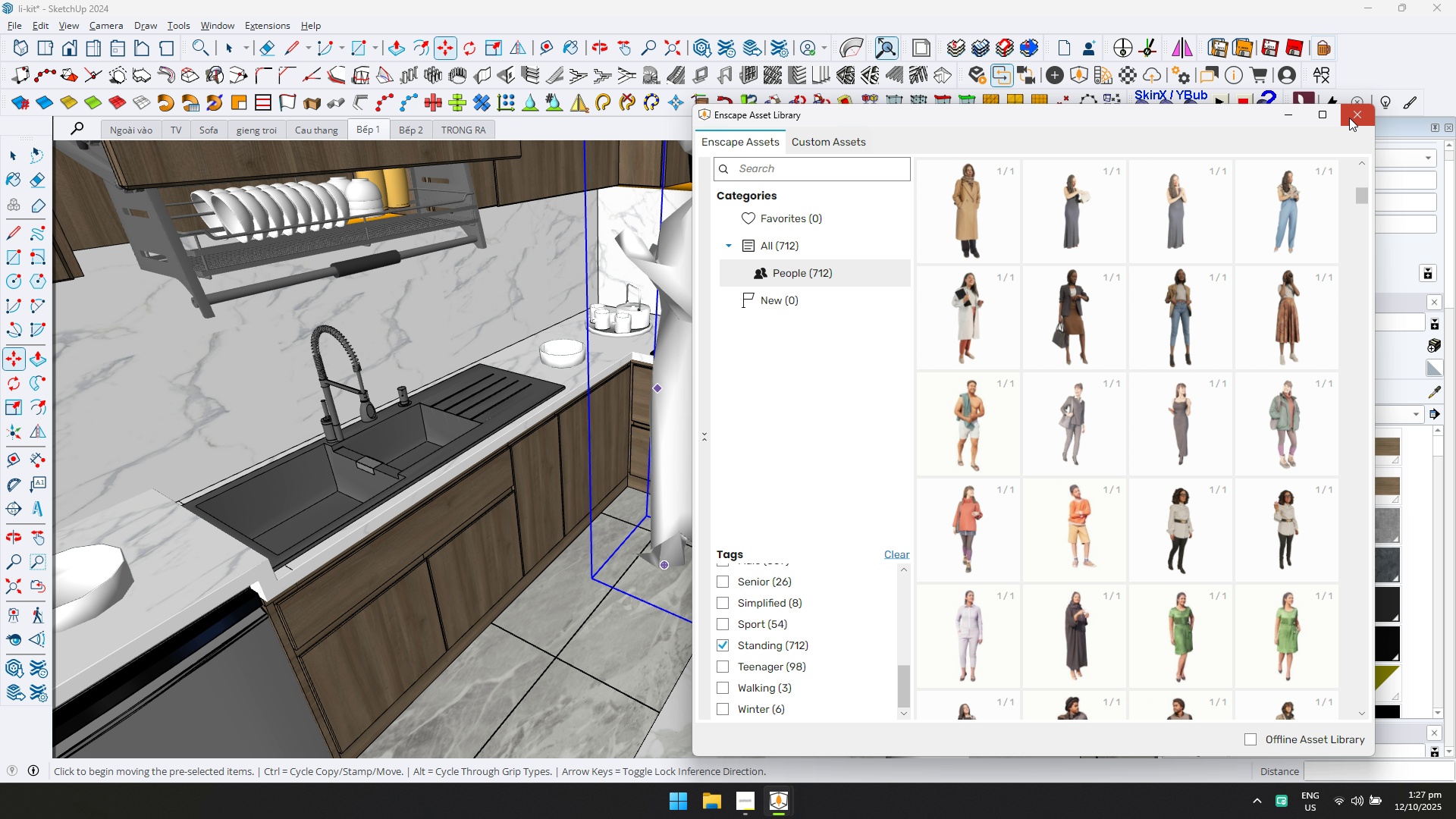 
scroll: coordinate [703, 371], scroll_direction: down, amount: 6.0
 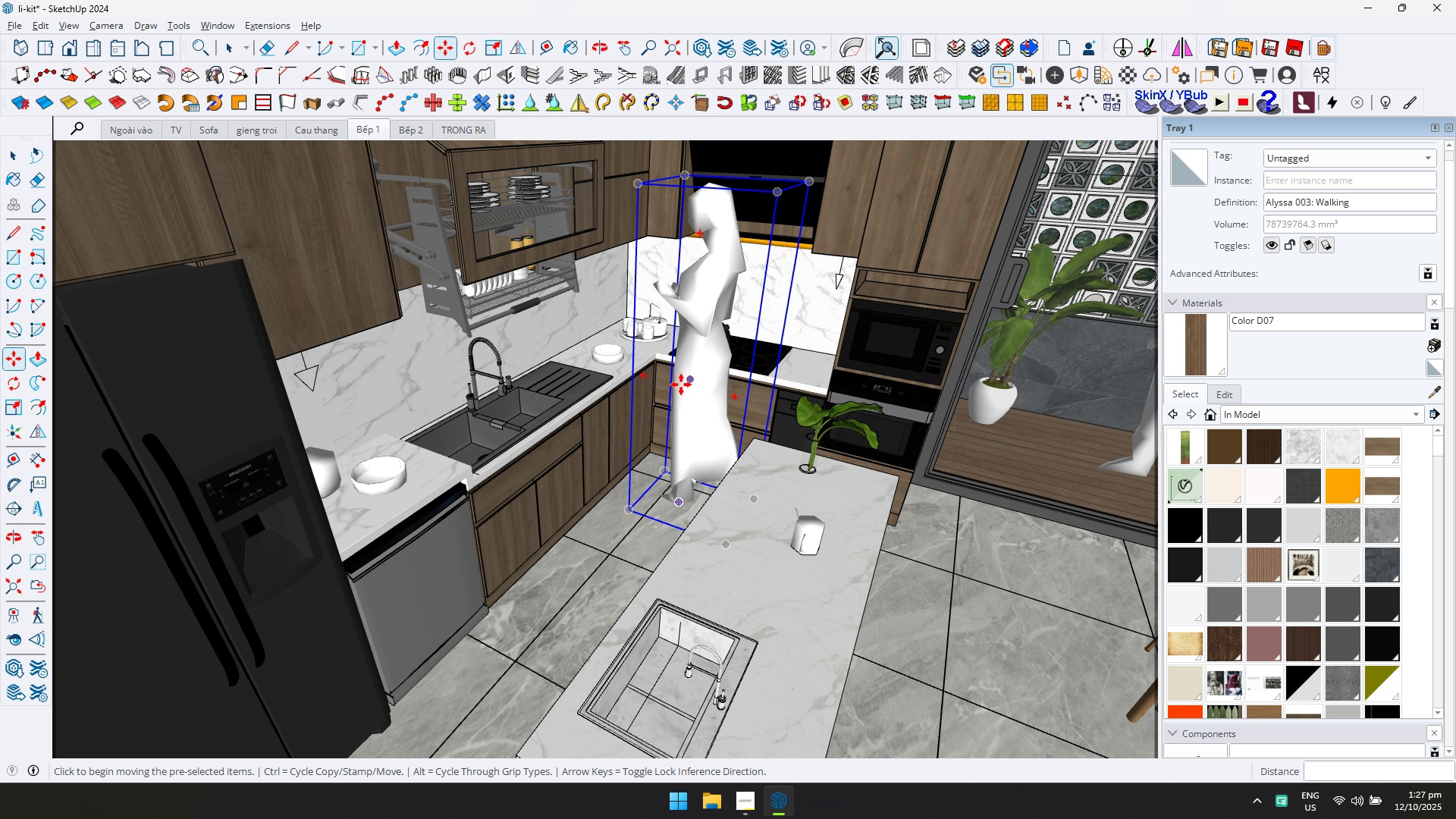 
key(Shift+ShiftLeft)
 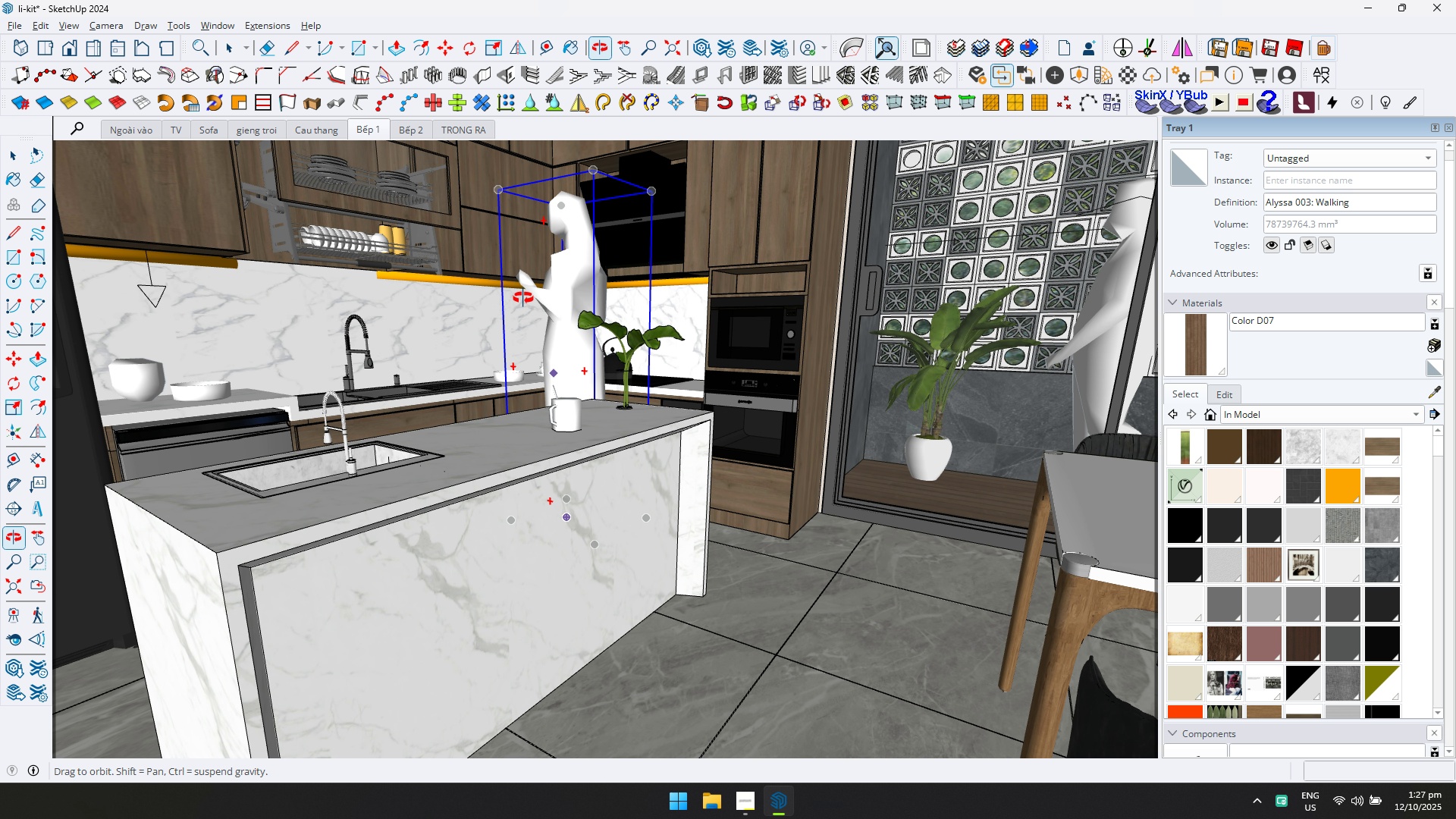 
hold_key(key=ShiftLeft, duration=0.57)
 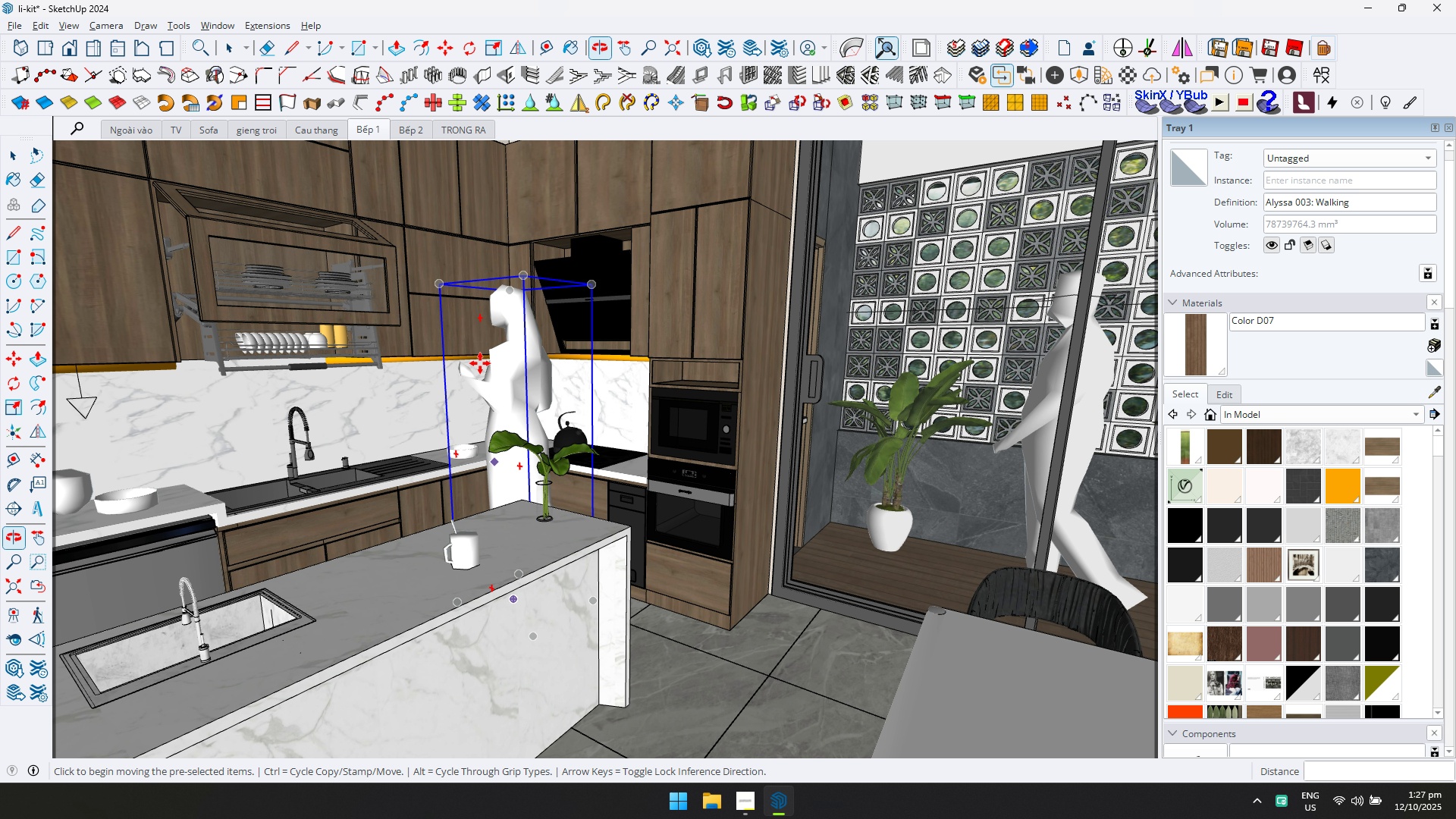 
hold_key(key=ShiftLeft, duration=0.56)
 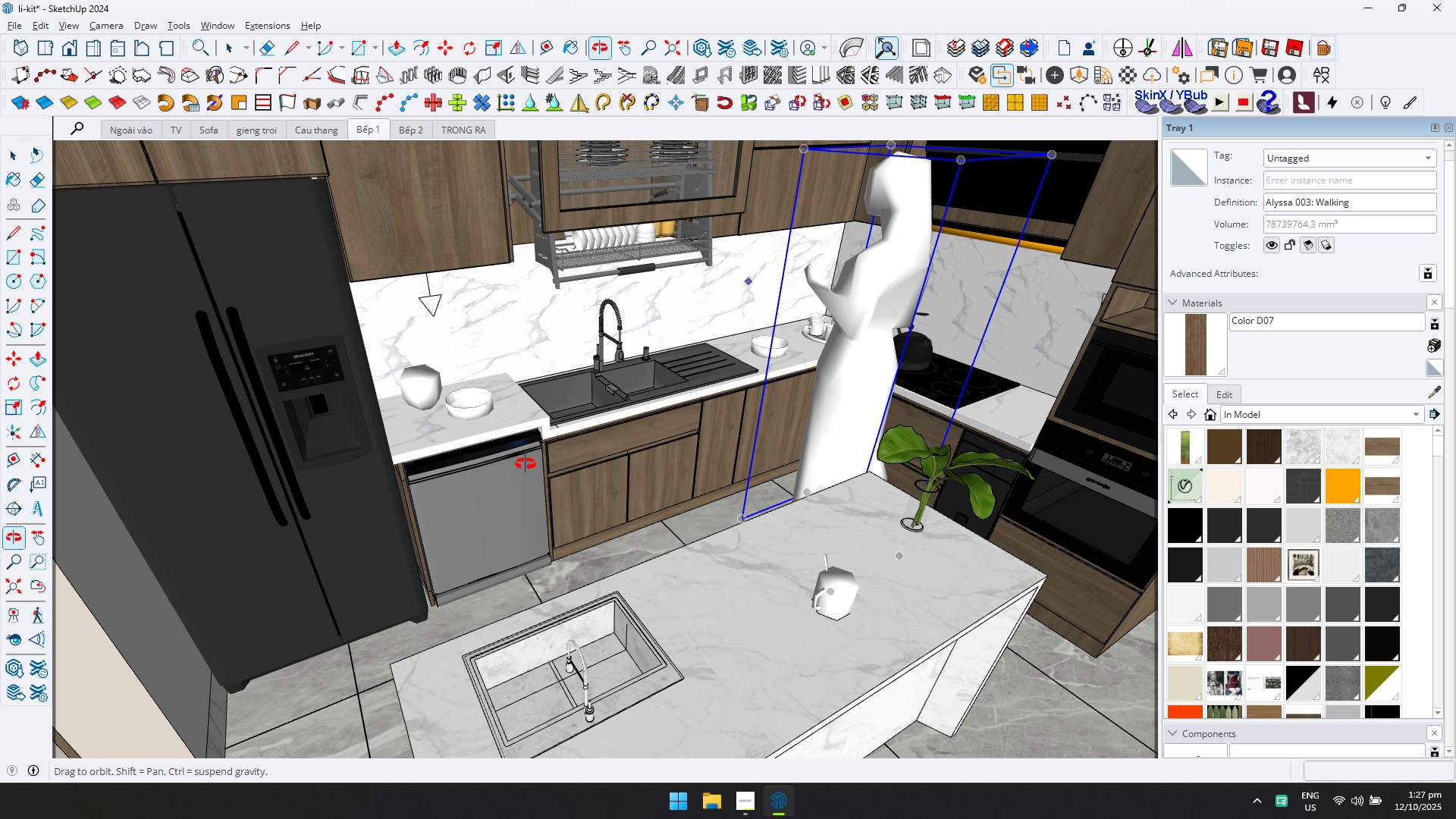 
scroll: coordinate [551, 455], scroll_direction: down, amount: 5.0
 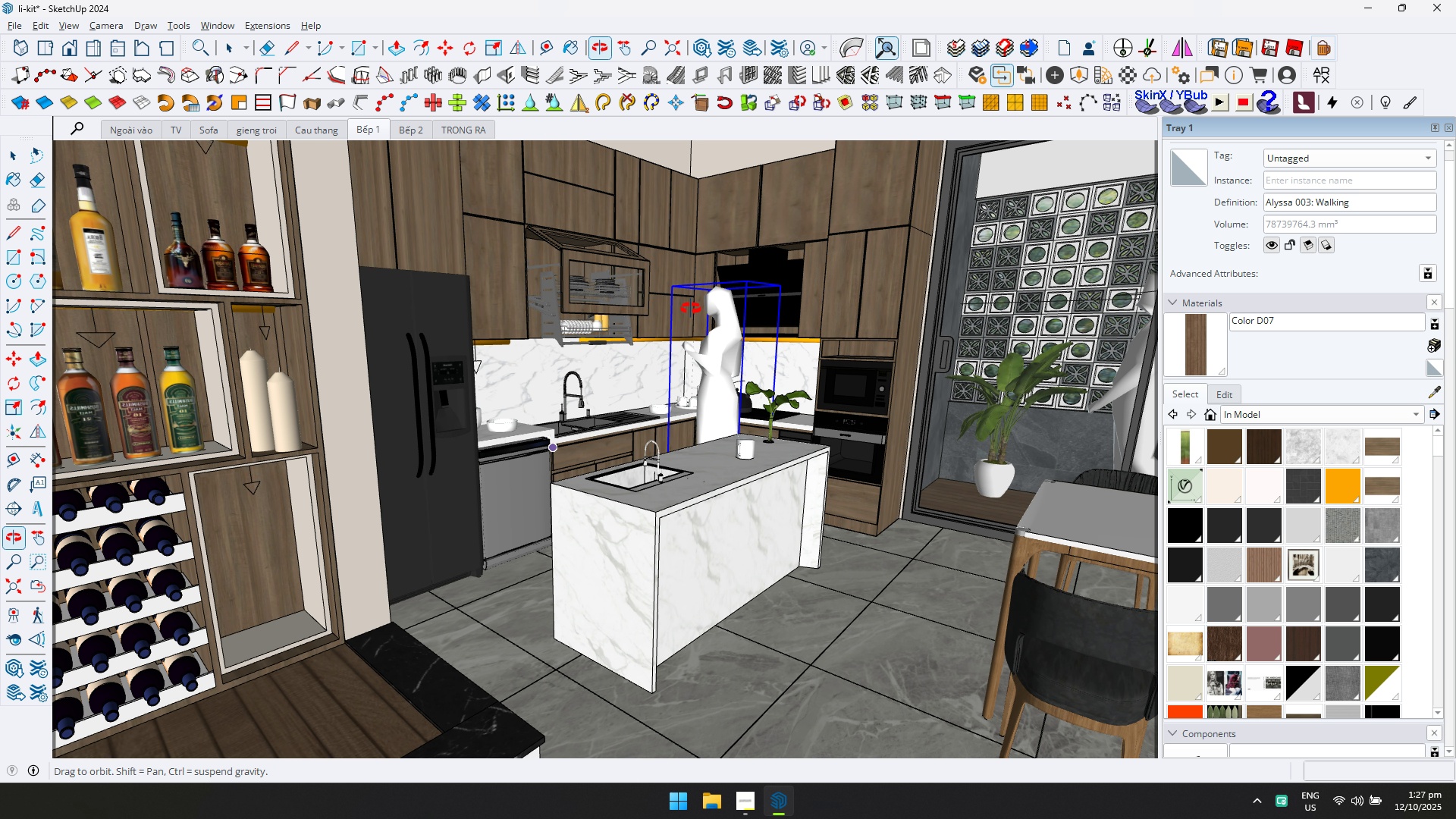 
hold_key(key=ShiftLeft, duration=0.68)
 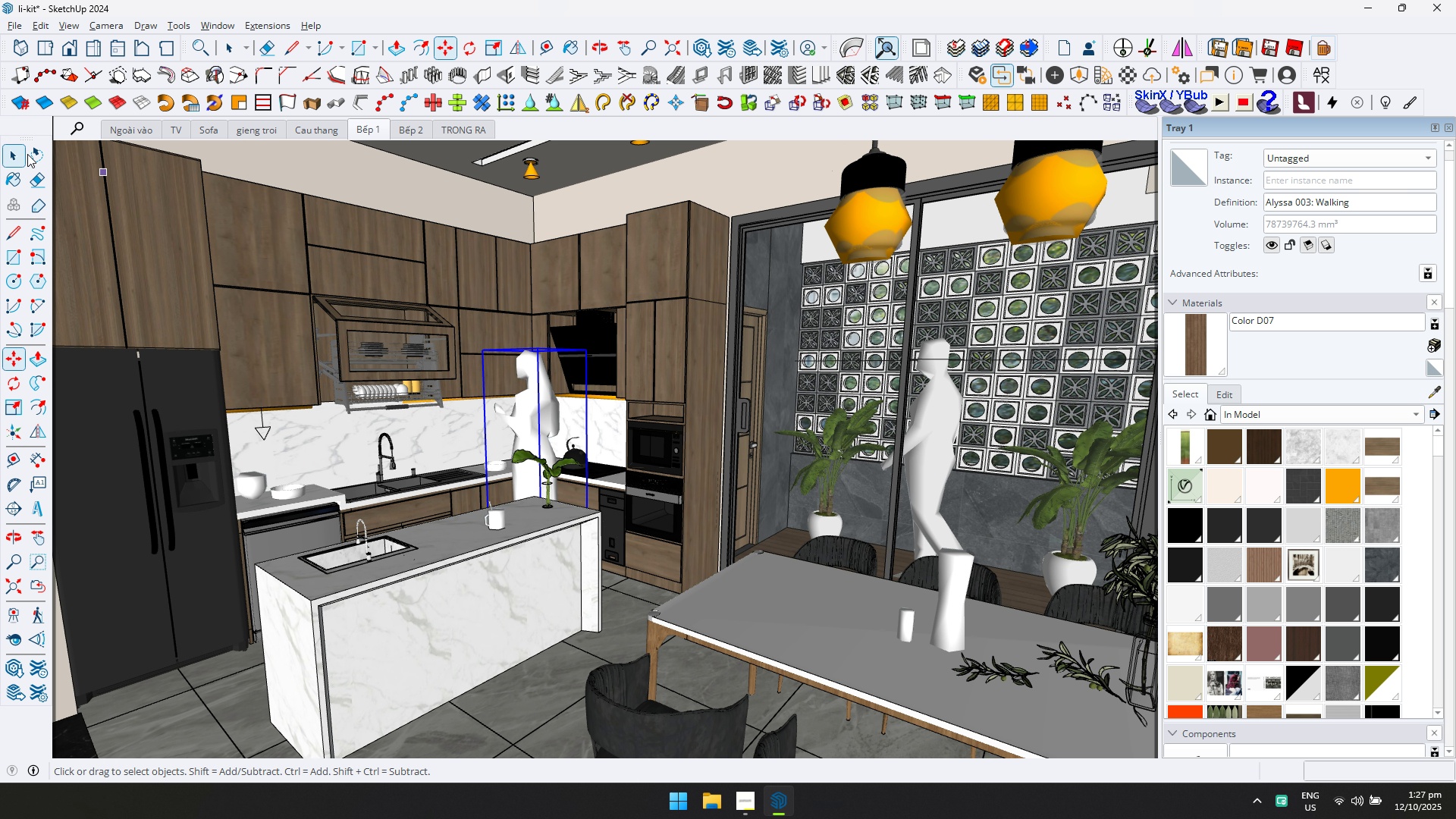 
scroll: coordinate [896, 424], scroll_direction: up, amount: 5.0
 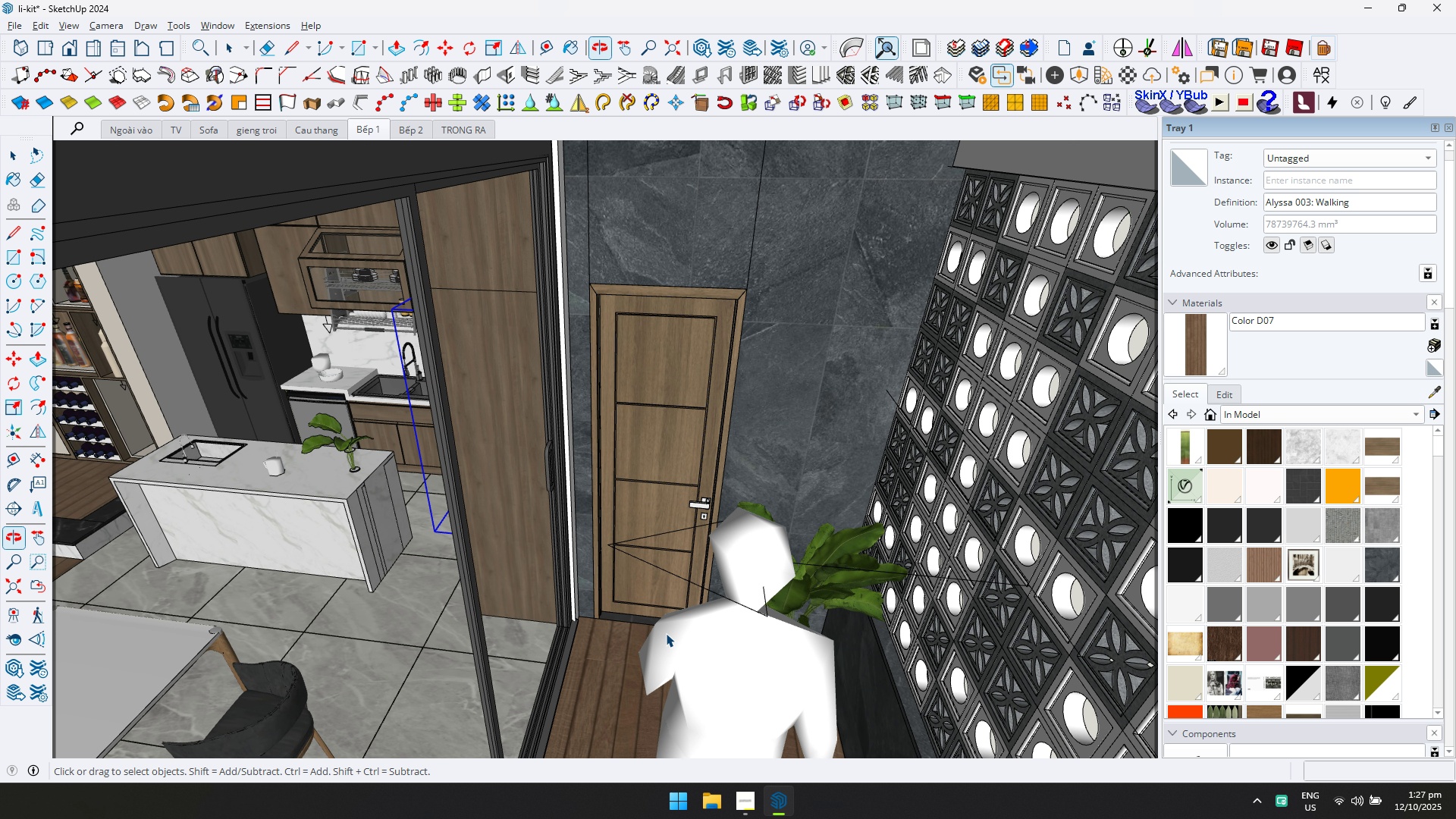 
hold_key(key=ShiftLeft, duration=0.53)
 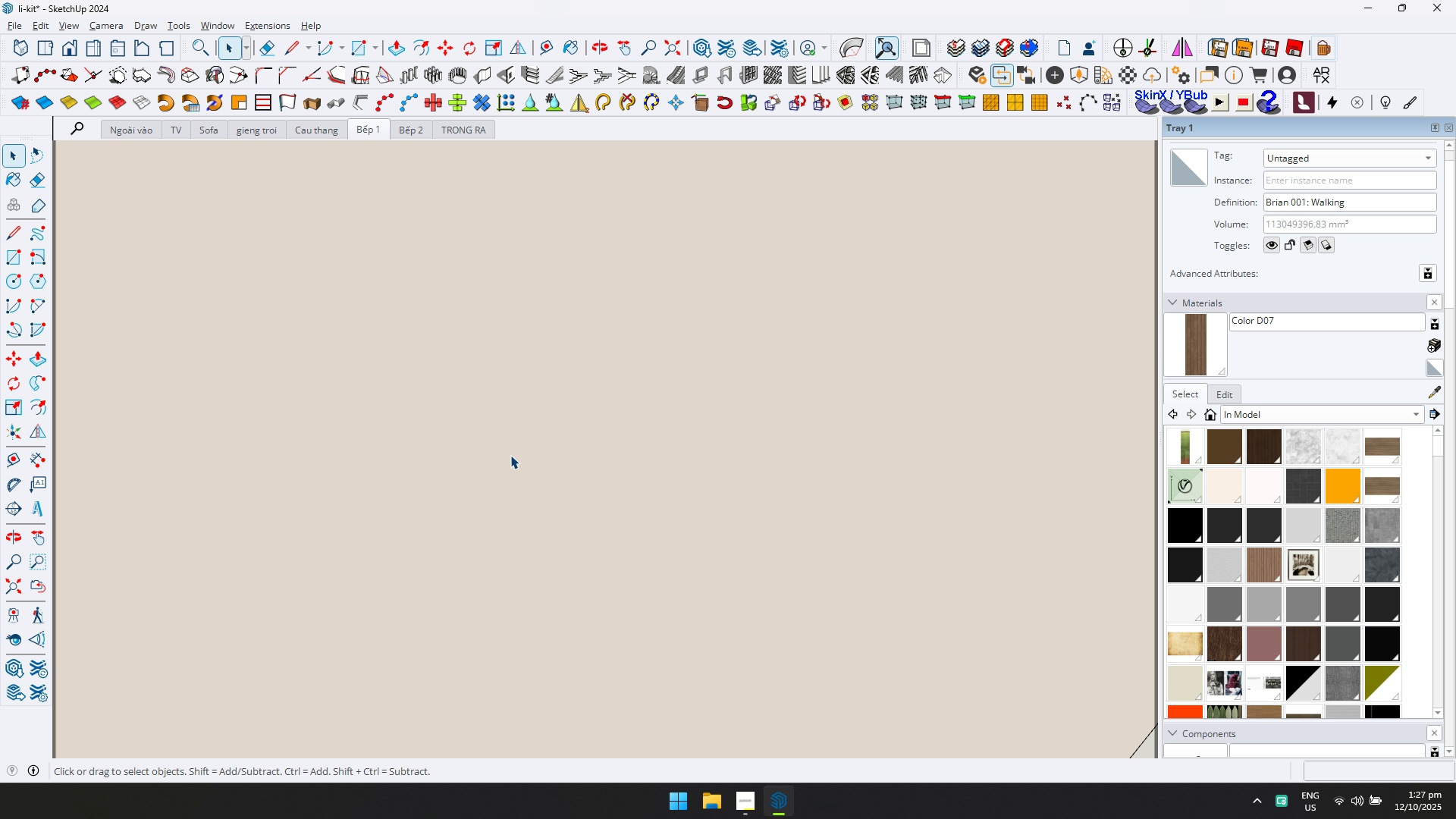 
scroll: coordinate [658, 440], scroll_direction: up, amount: 5.0
 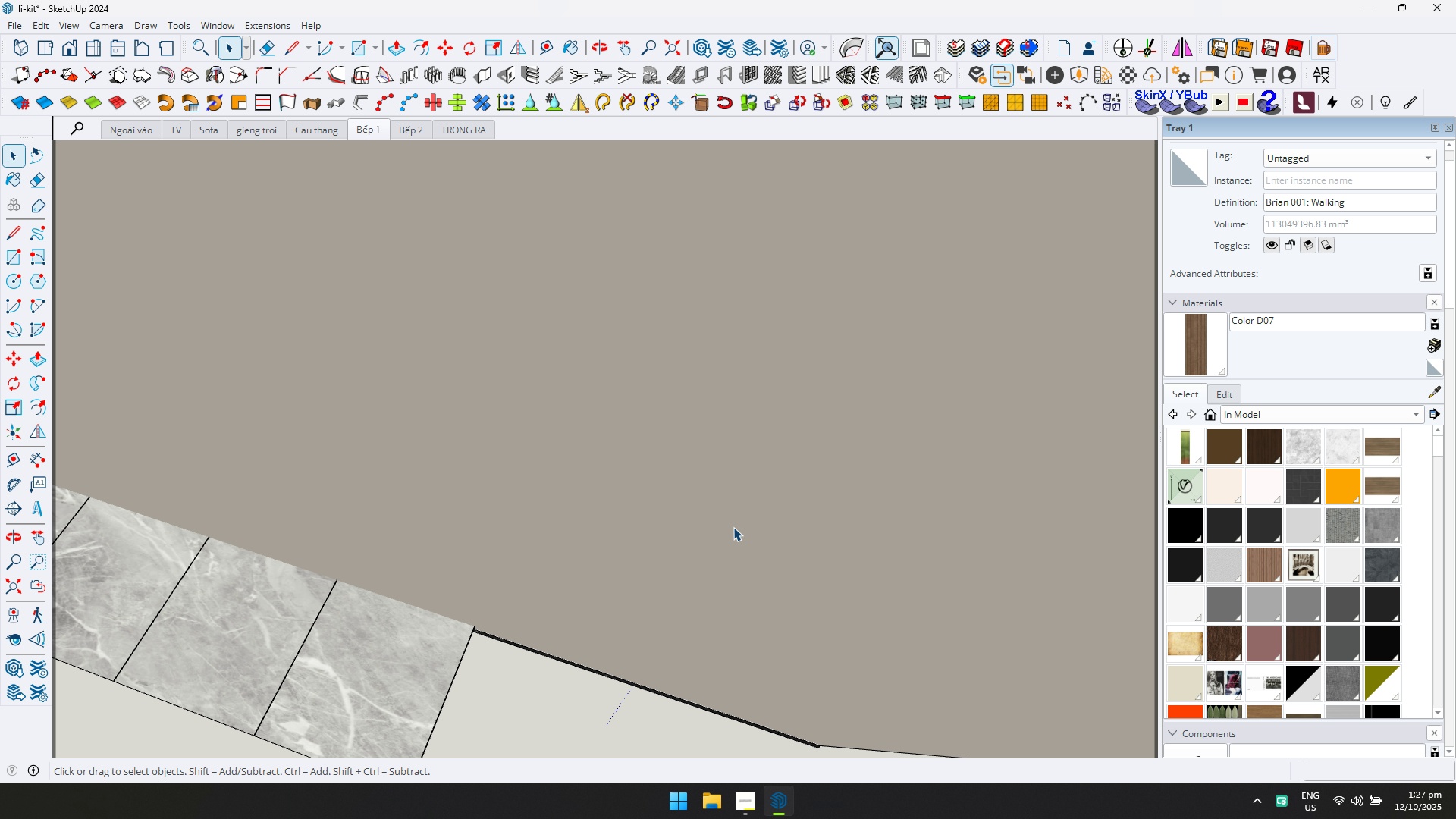 
hold_key(key=ShiftLeft, duration=0.5)
scroll: coordinate [773, 422], scroll_direction: down, amount: 1.0
 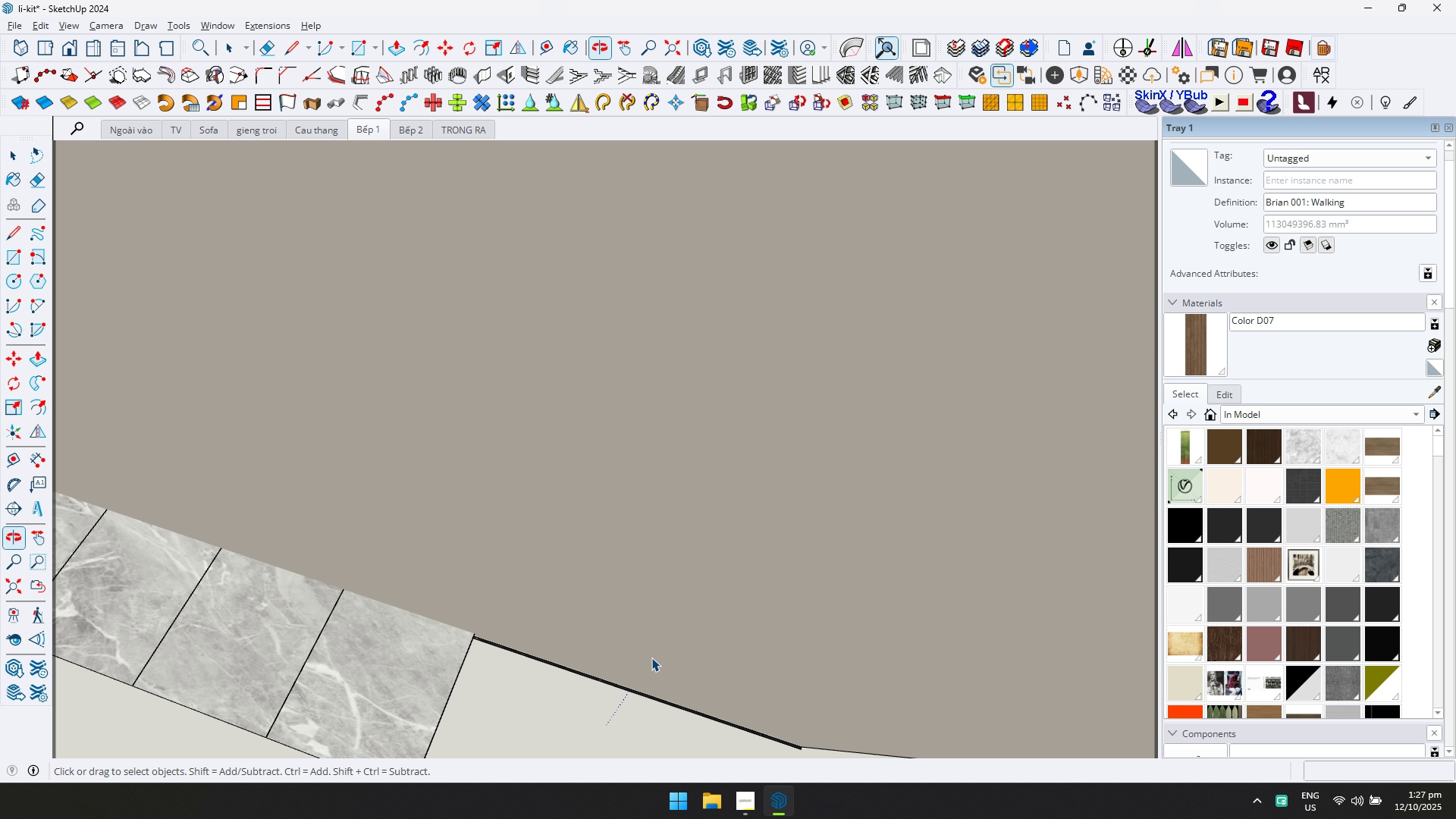 
hold_key(key=ShiftLeft, duration=0.34)
 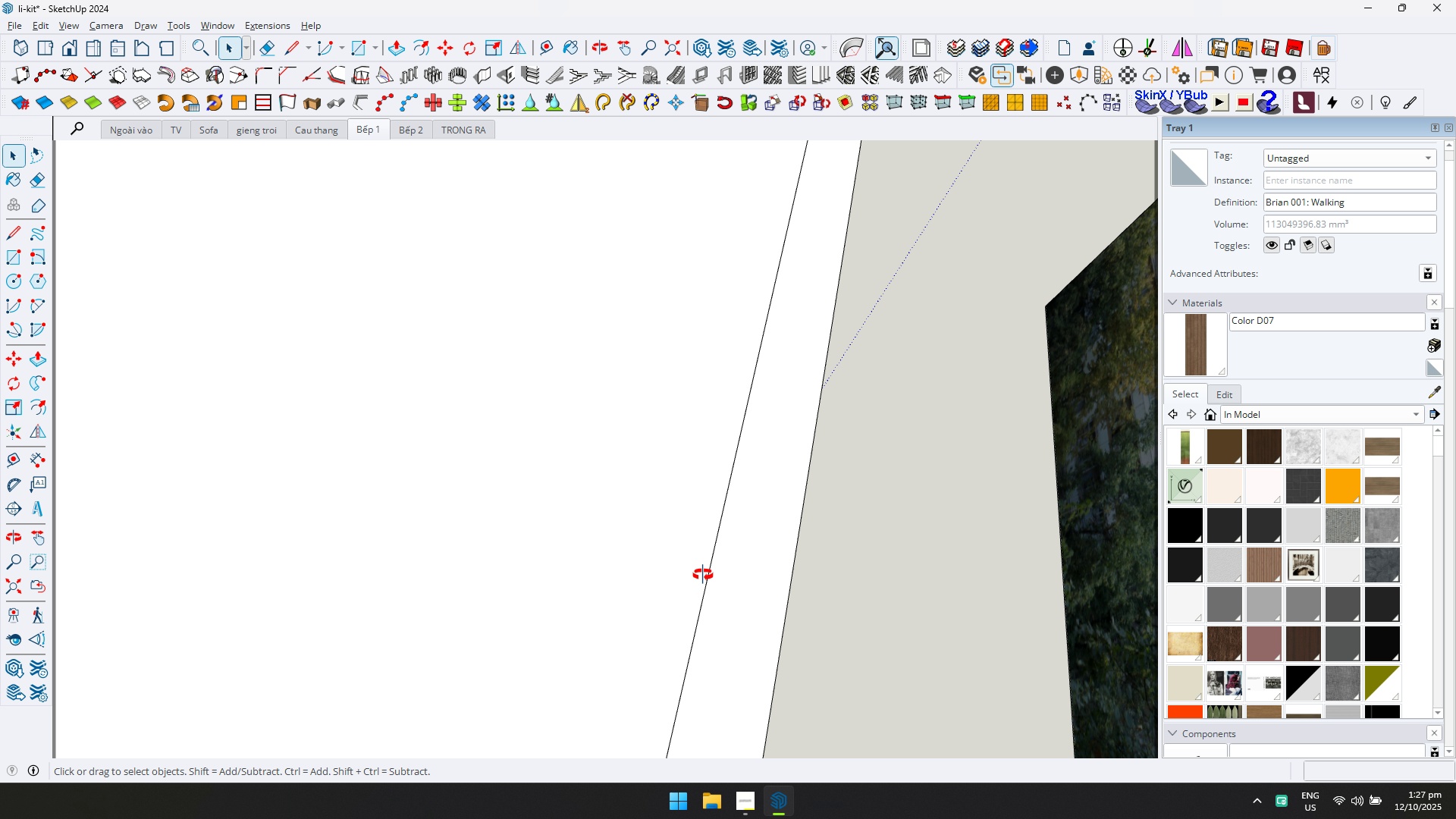 
scroll: coordinate [558, 597], scroll_direction: up, amount: 26.0
 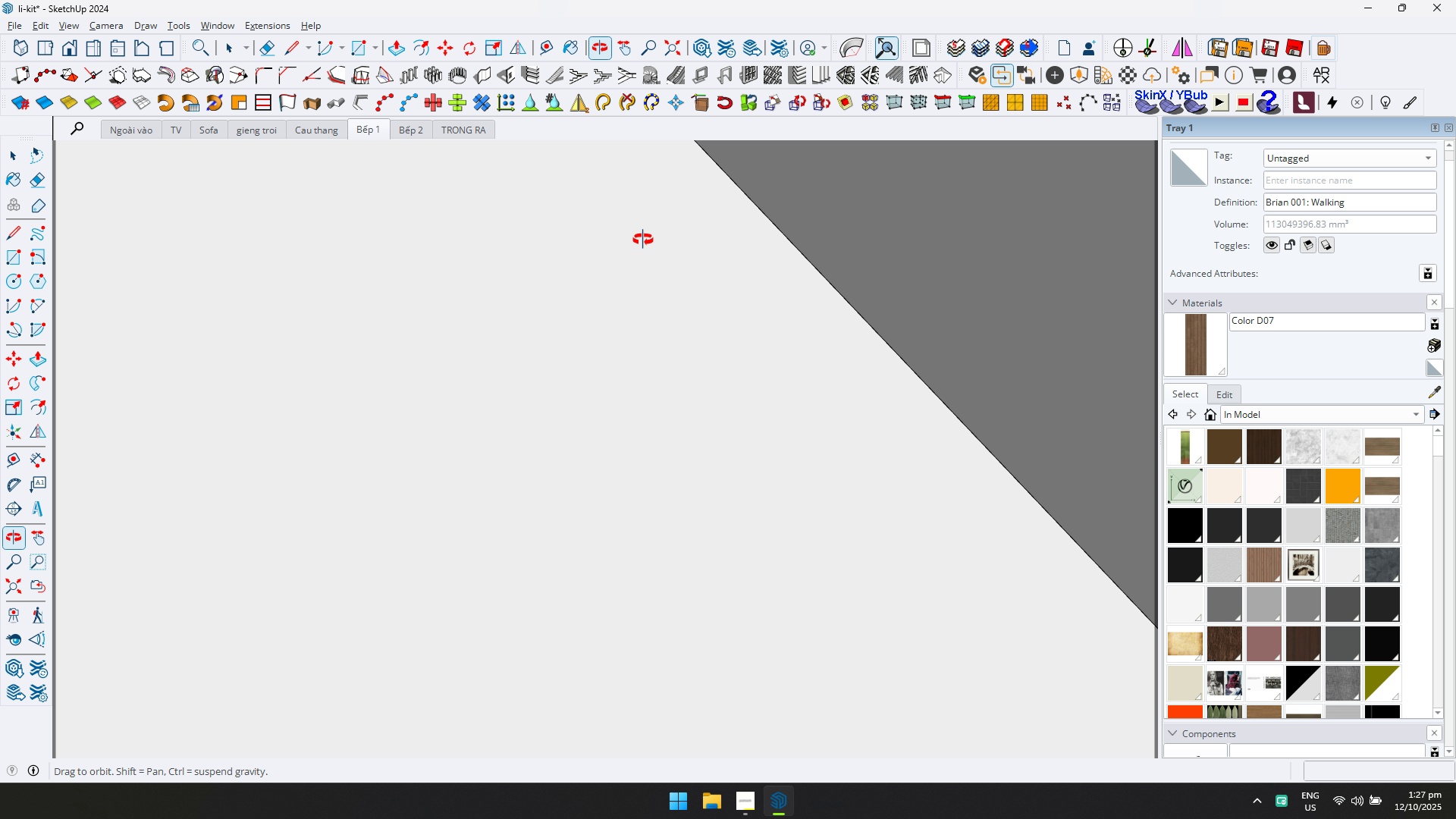 
middle_click([570, 603])
 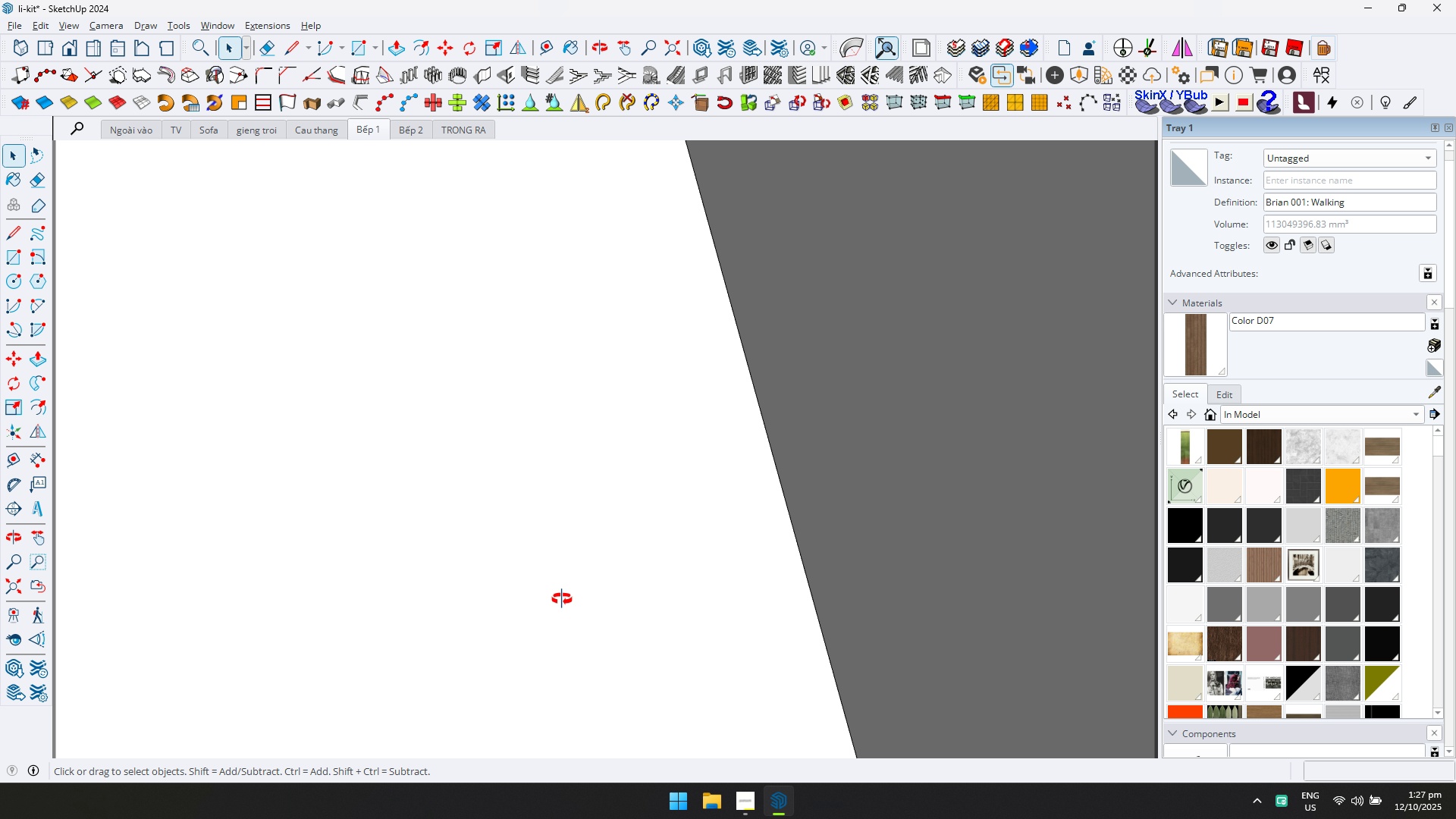 
key(Shift+ShiftLeft)
 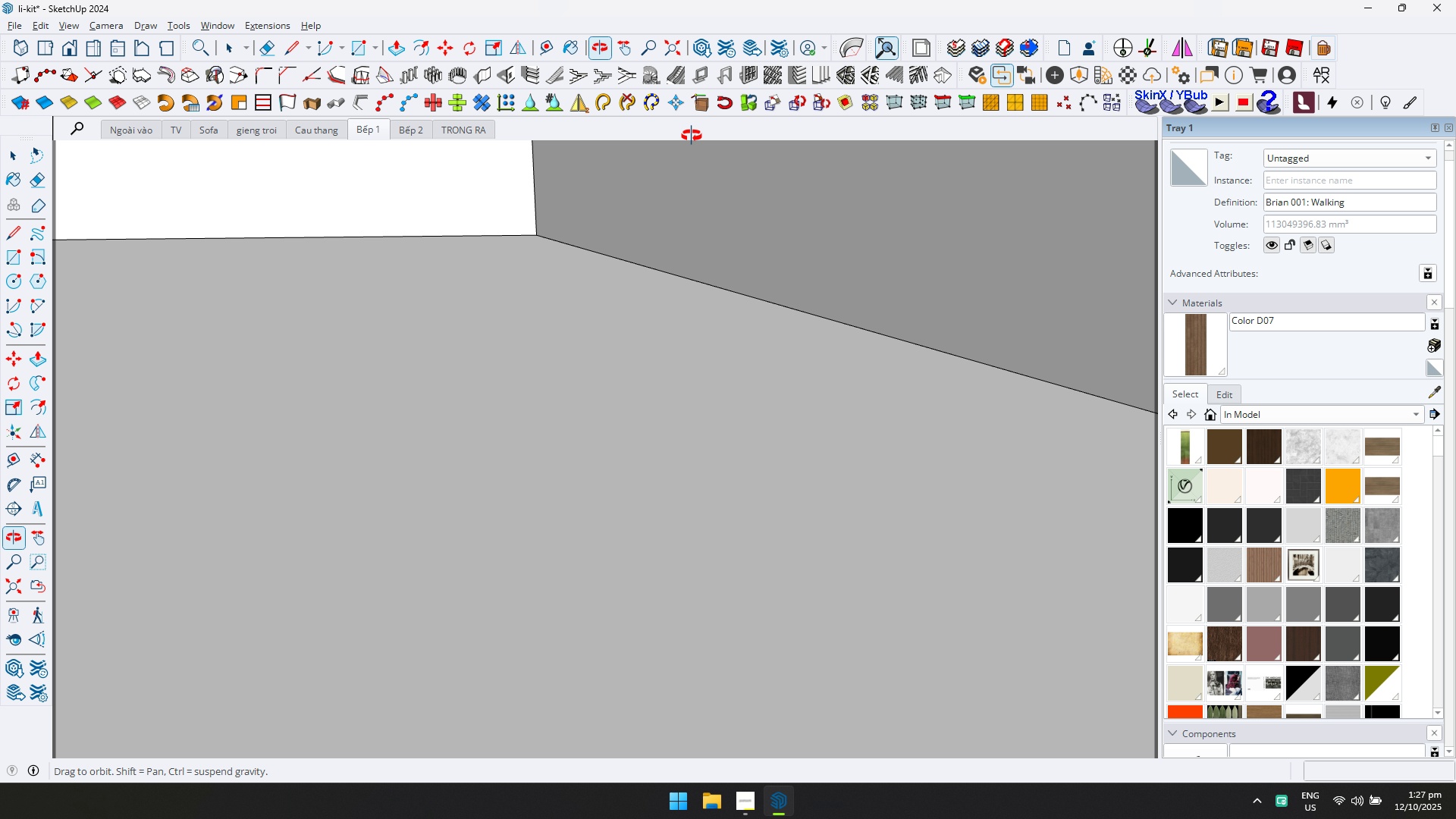 
hold_key(key=ShiftLeft, duration=0.56)
 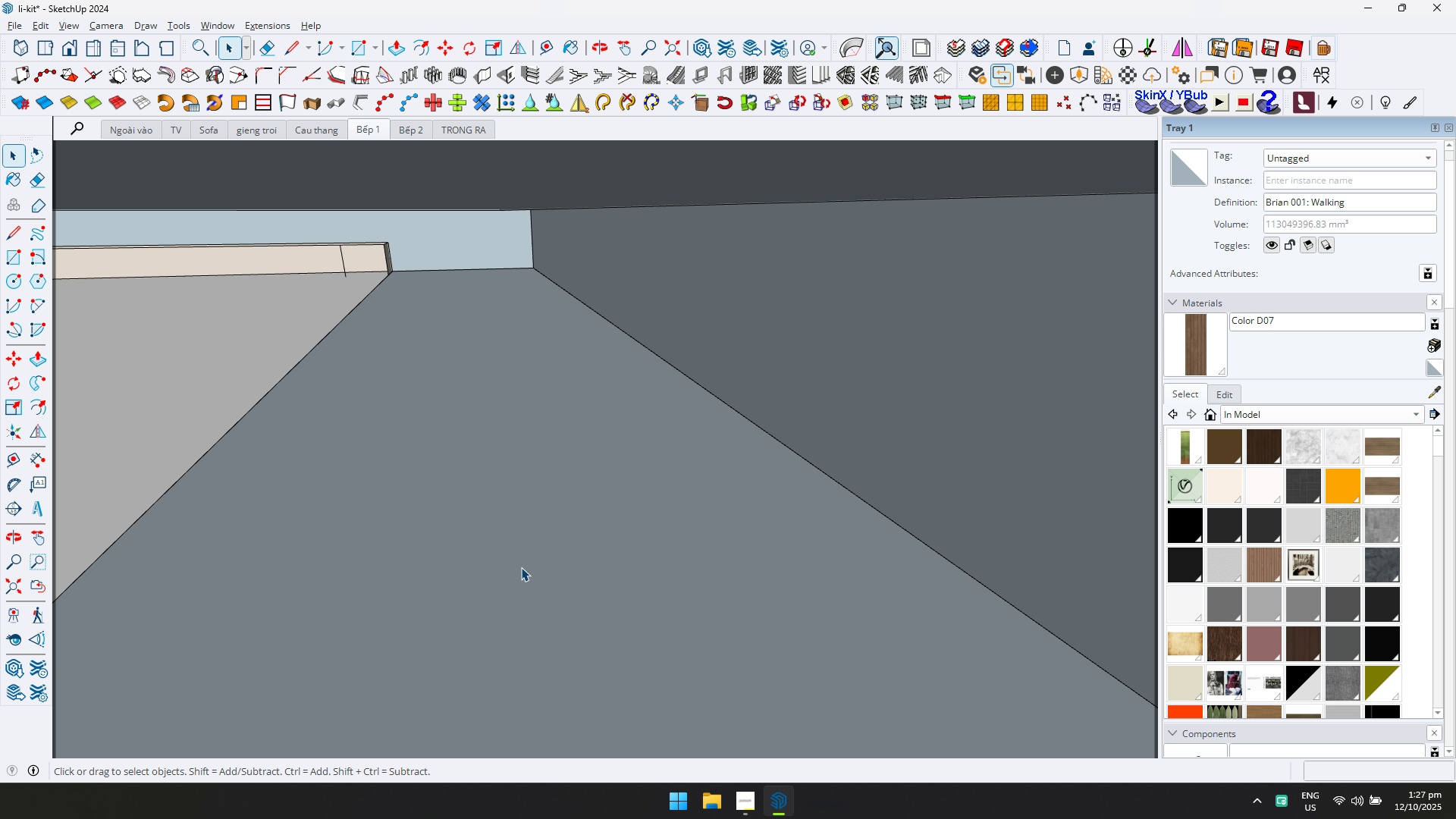 
hold_key(key=ShiftLeft, duration=0.56)
 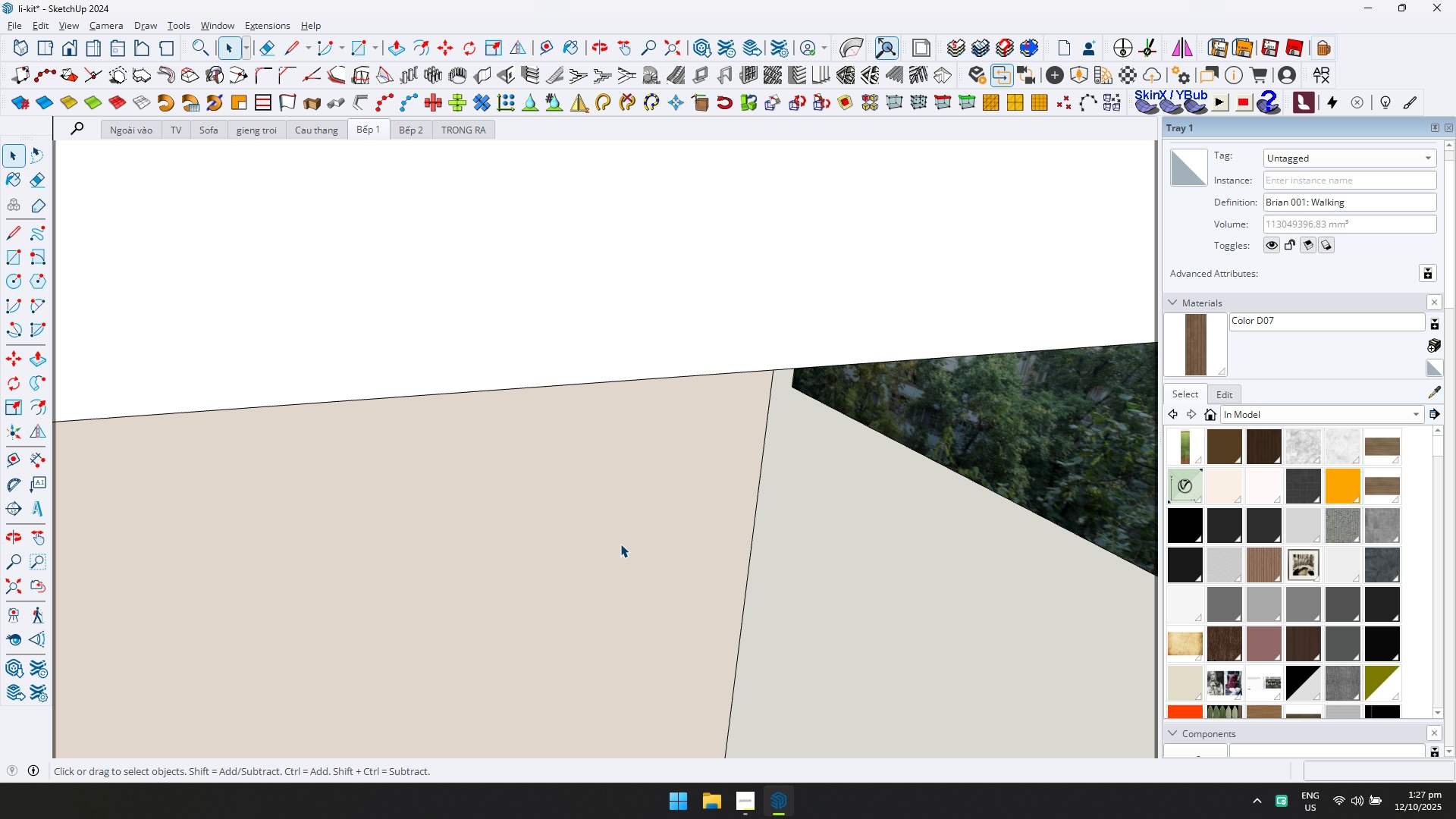 
hold_key(key=ShiftLeft, duration=0.3)
 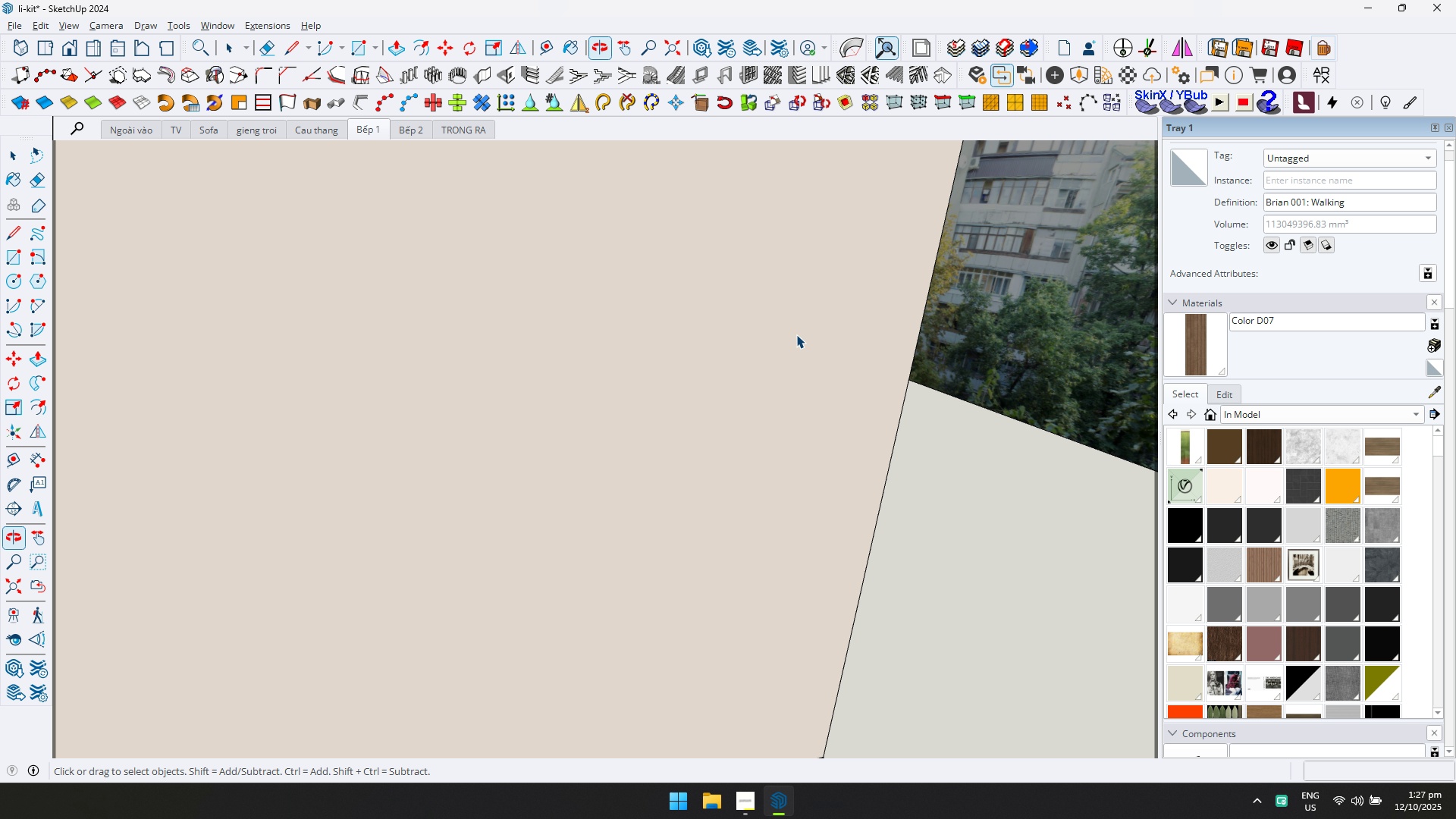 
scroll: coordinate [742, 466], scroll_direction: up, amount: 10.0
 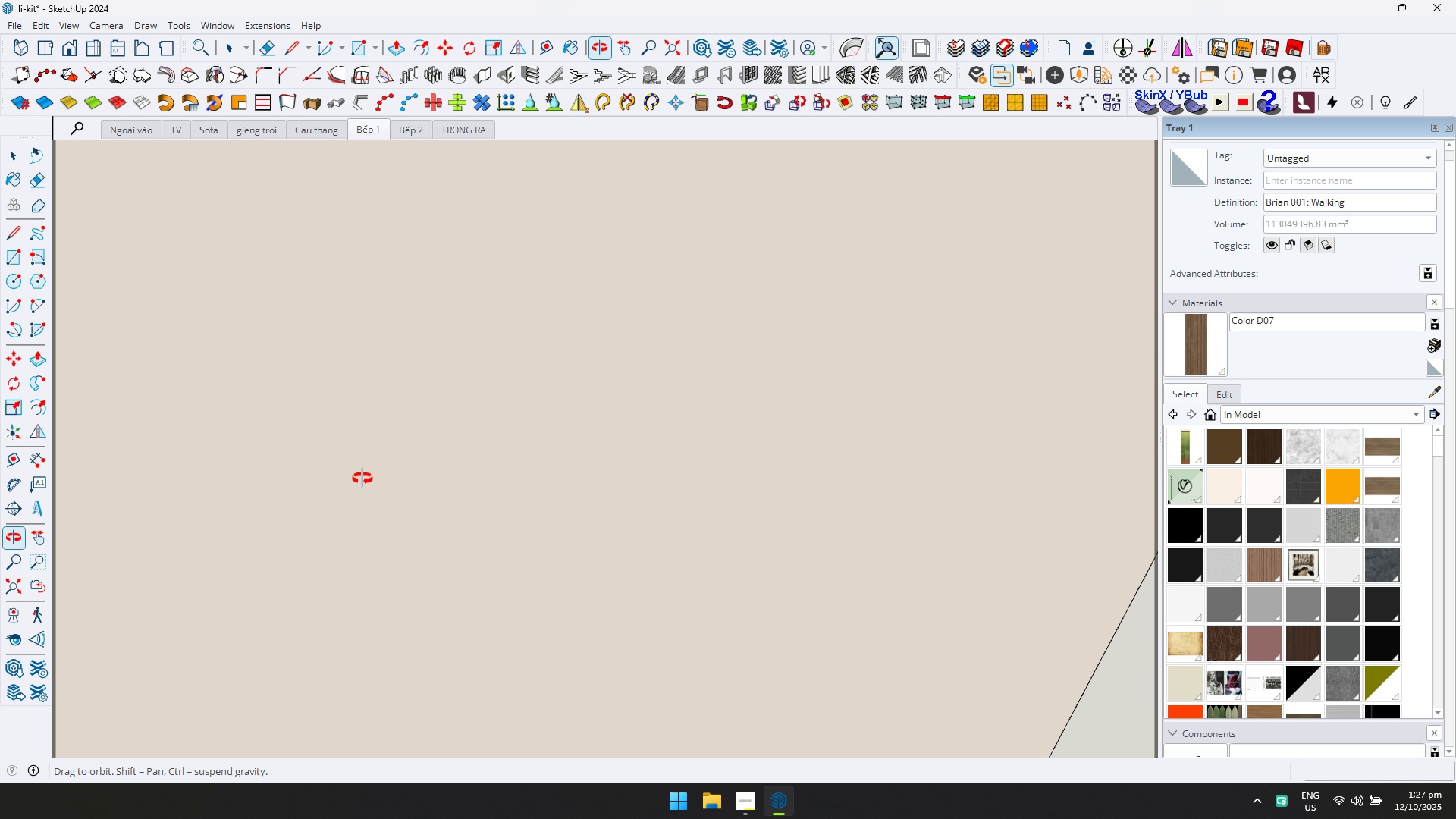 
hold_key(key=ShiftLeft, duration=0.47)
 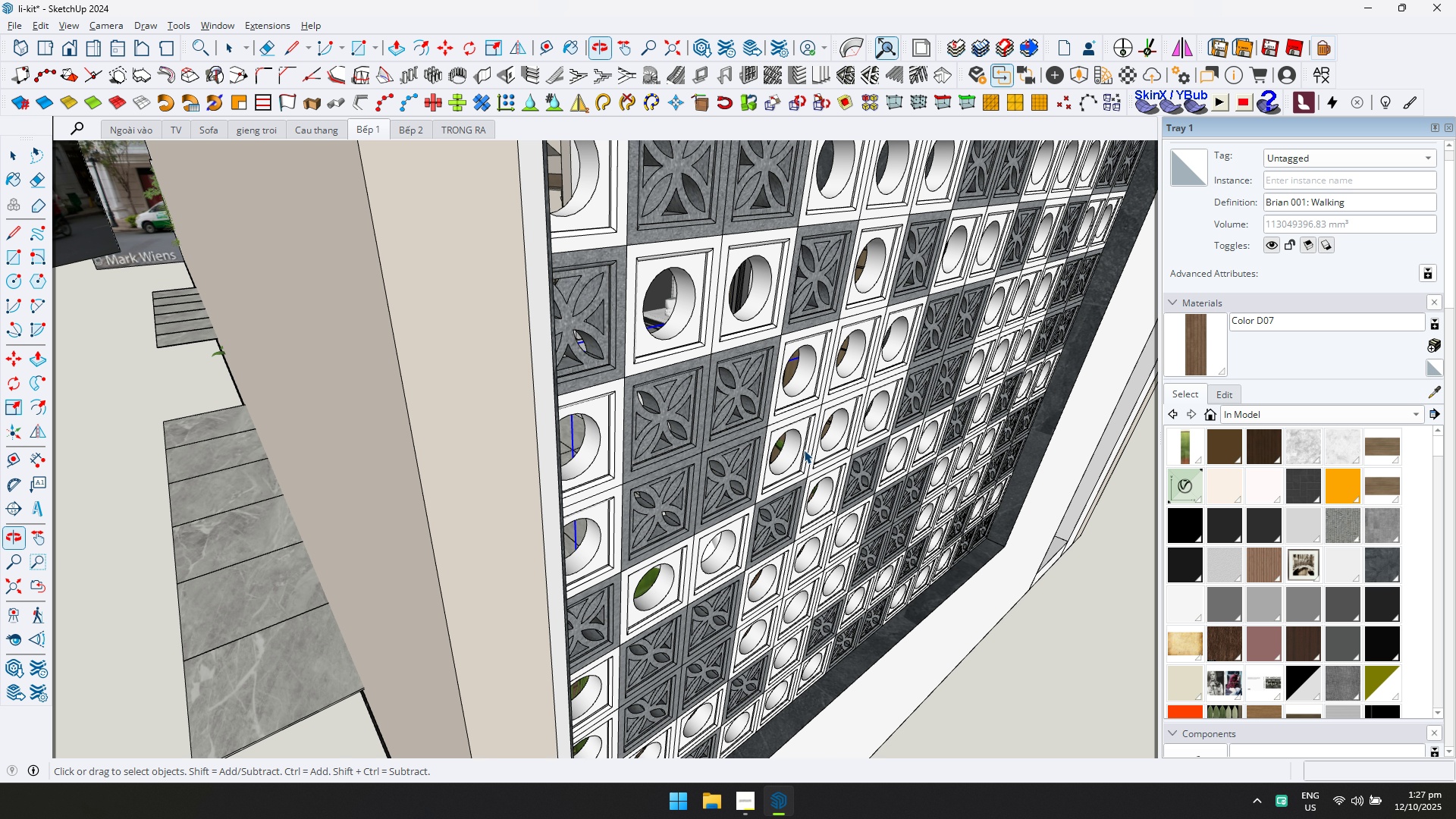 
scroll: coordinate [874, 458], scroll_direction: up, amount: 11.0
 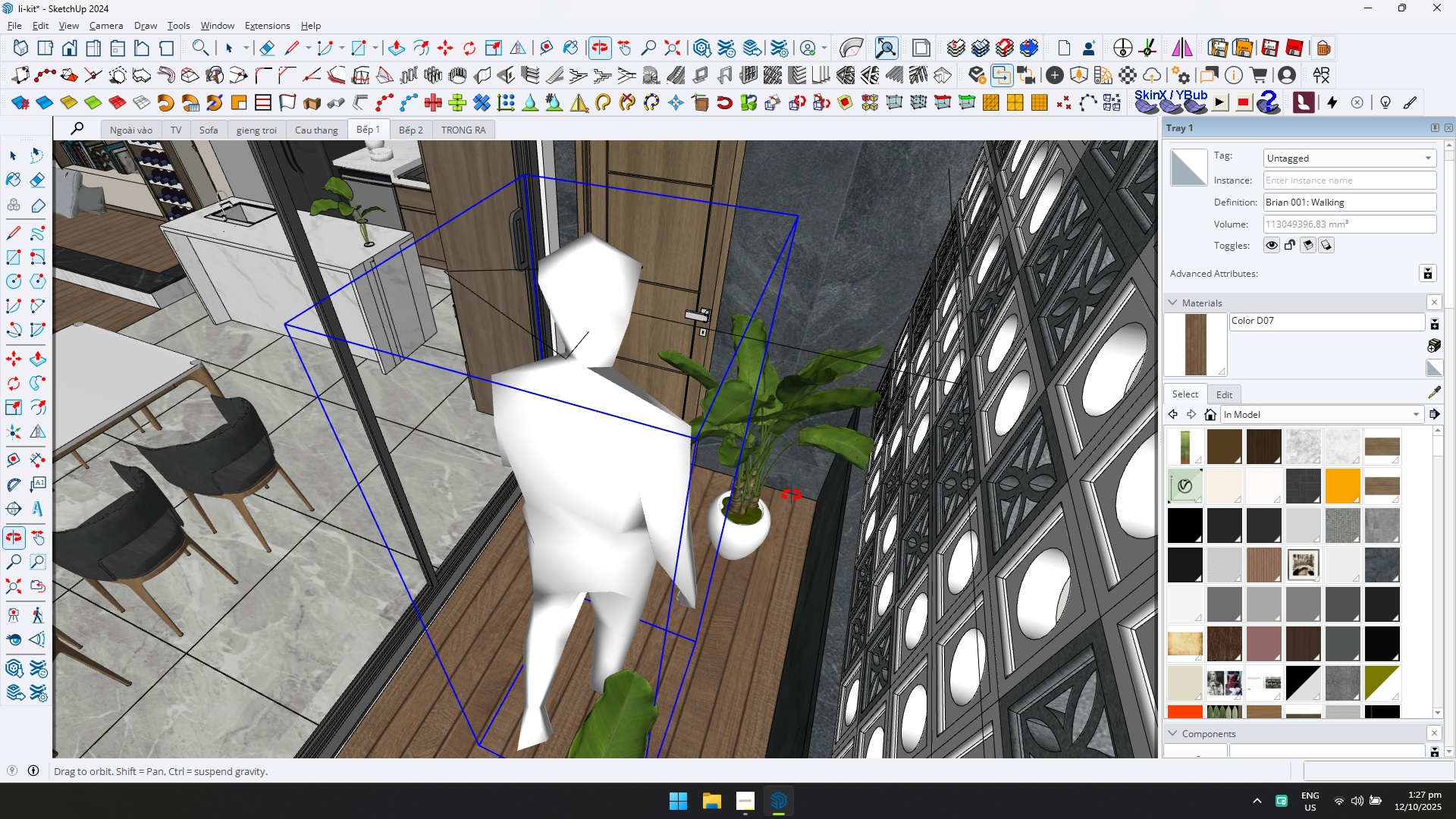 
key(Q)
 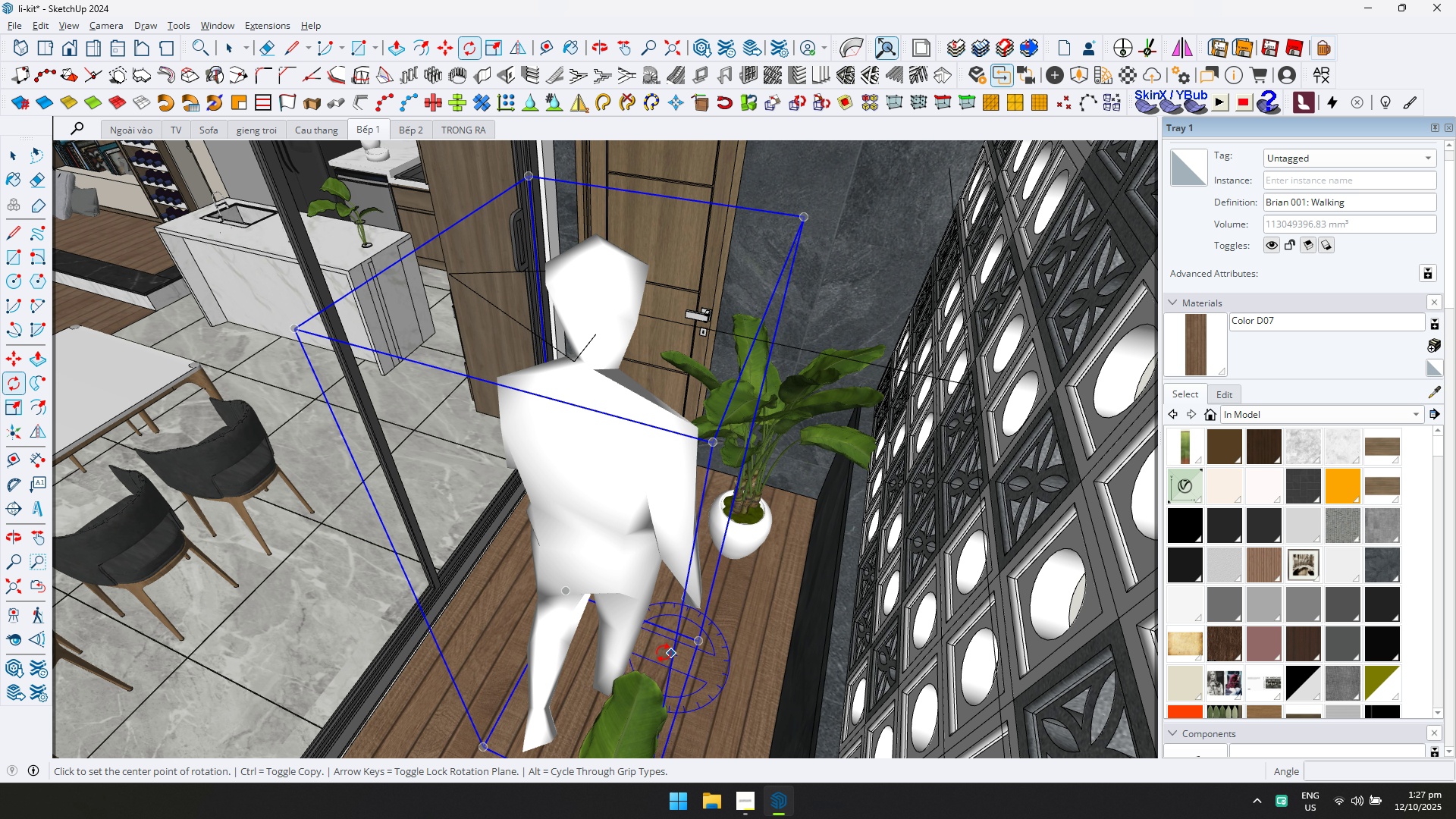 
left_click([664, 653])
 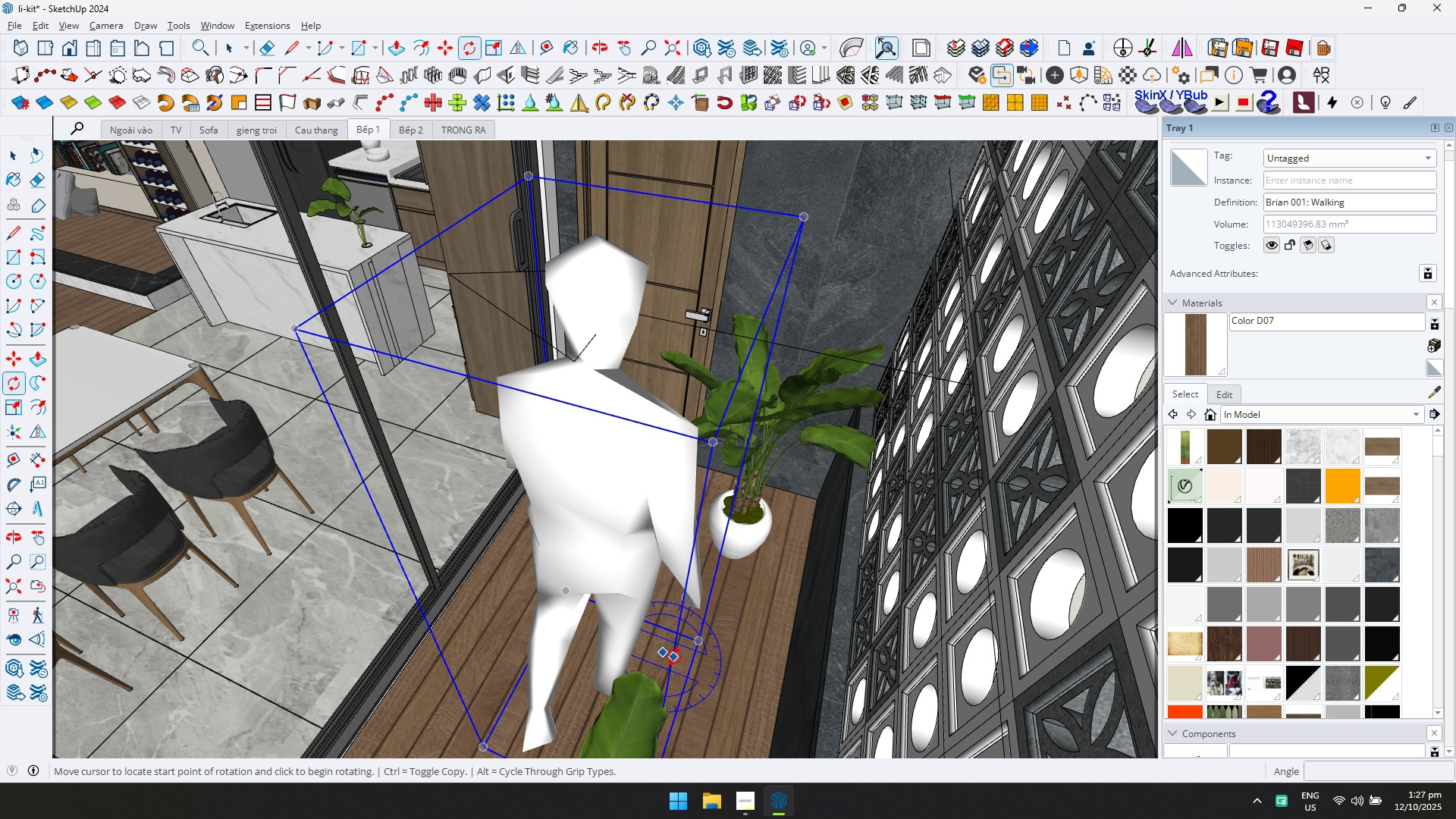 
left_click_drag(start_coordinate=[674, 657], to_coordinate=[670, 662])
 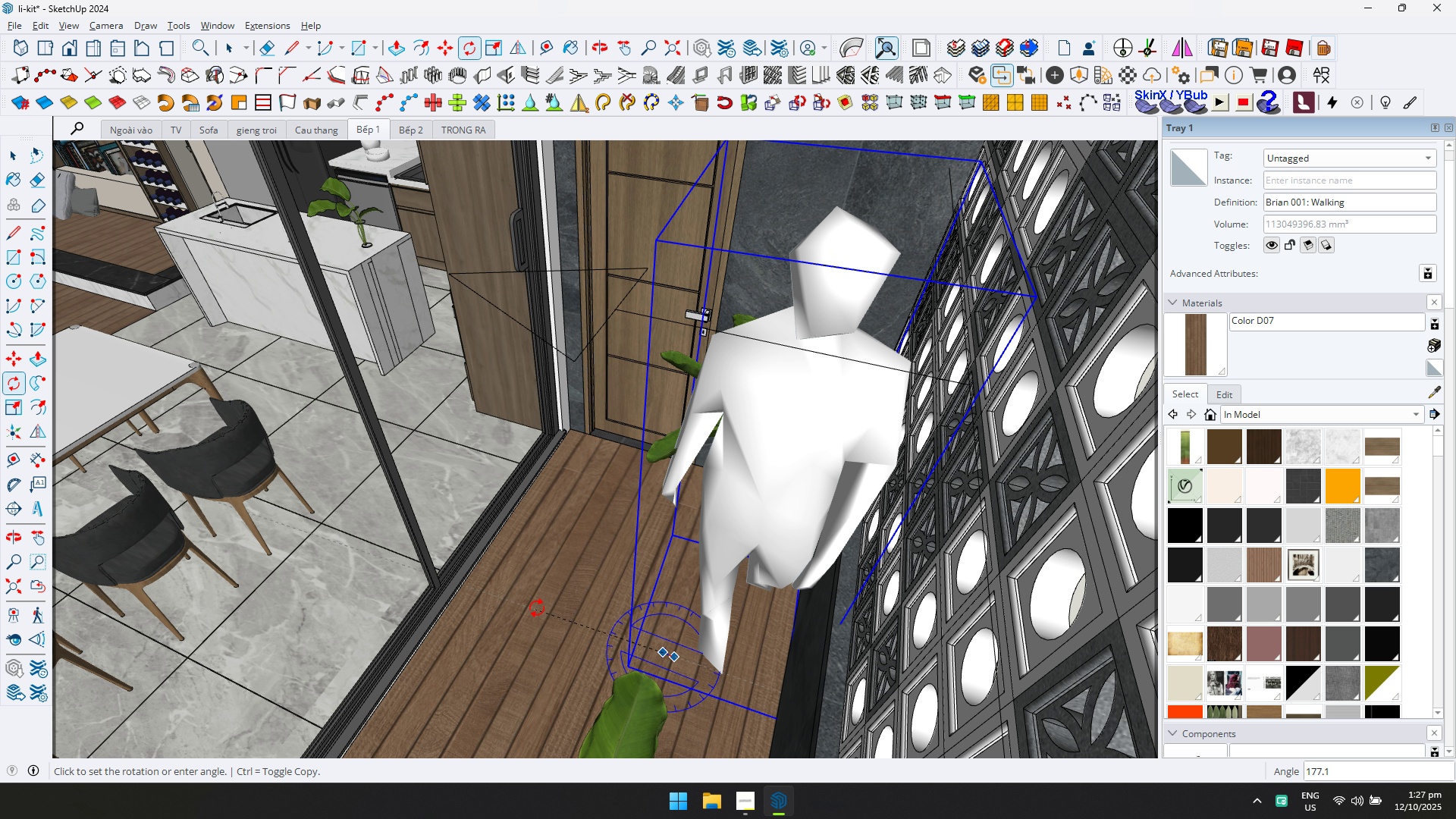 
left_click([539, 606])
 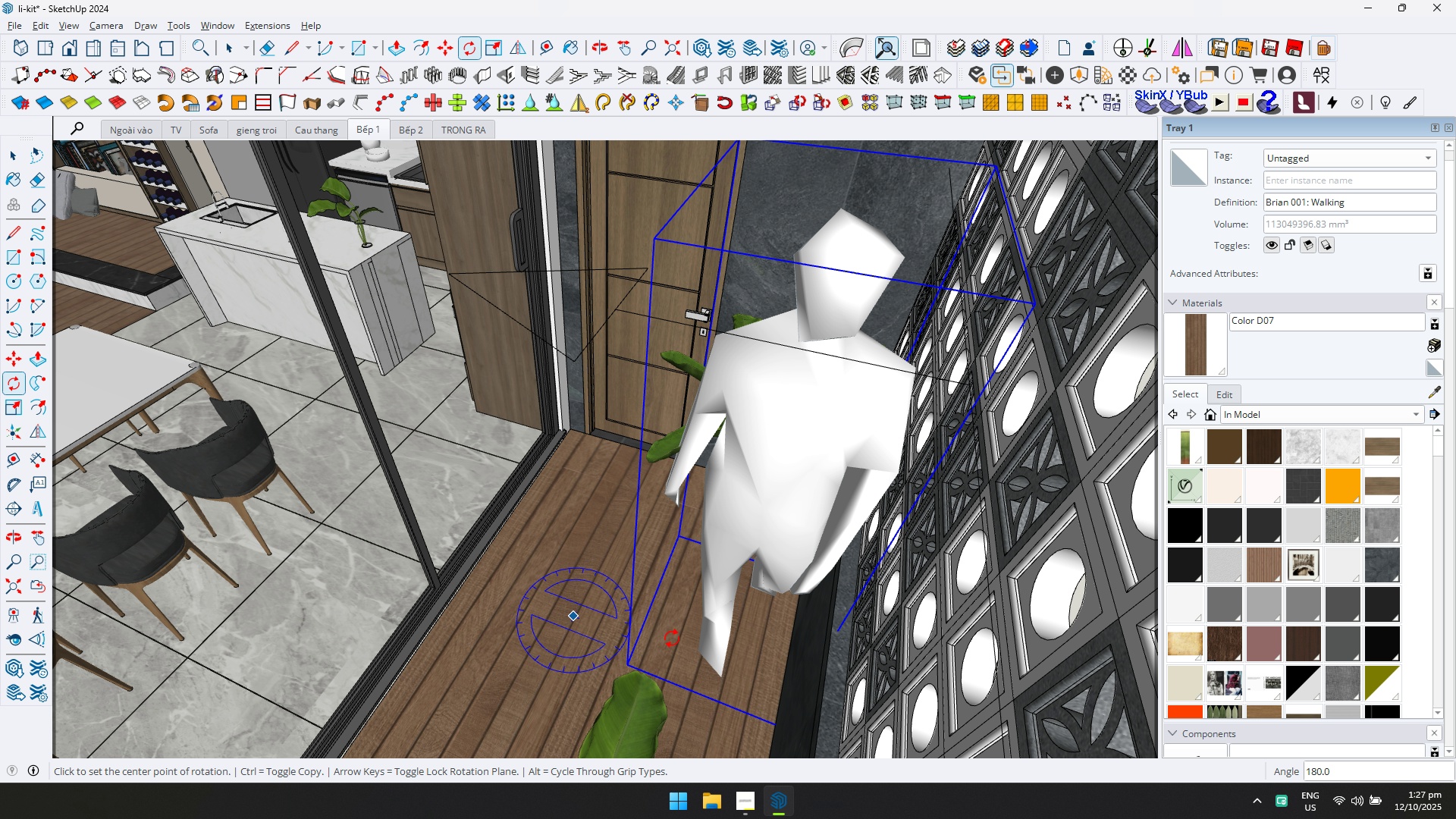 
key(M)
 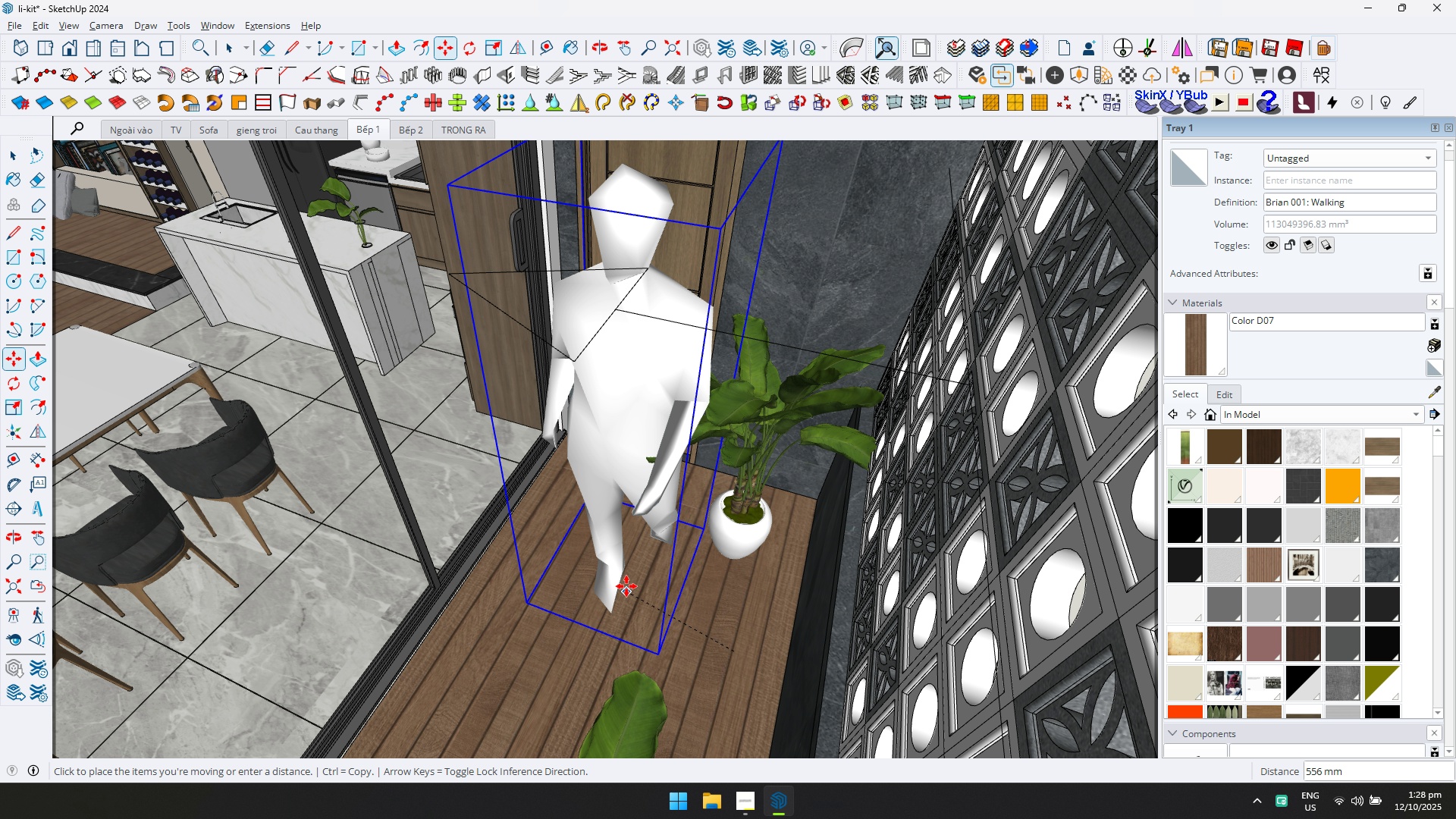 
left_click([618, 578])
 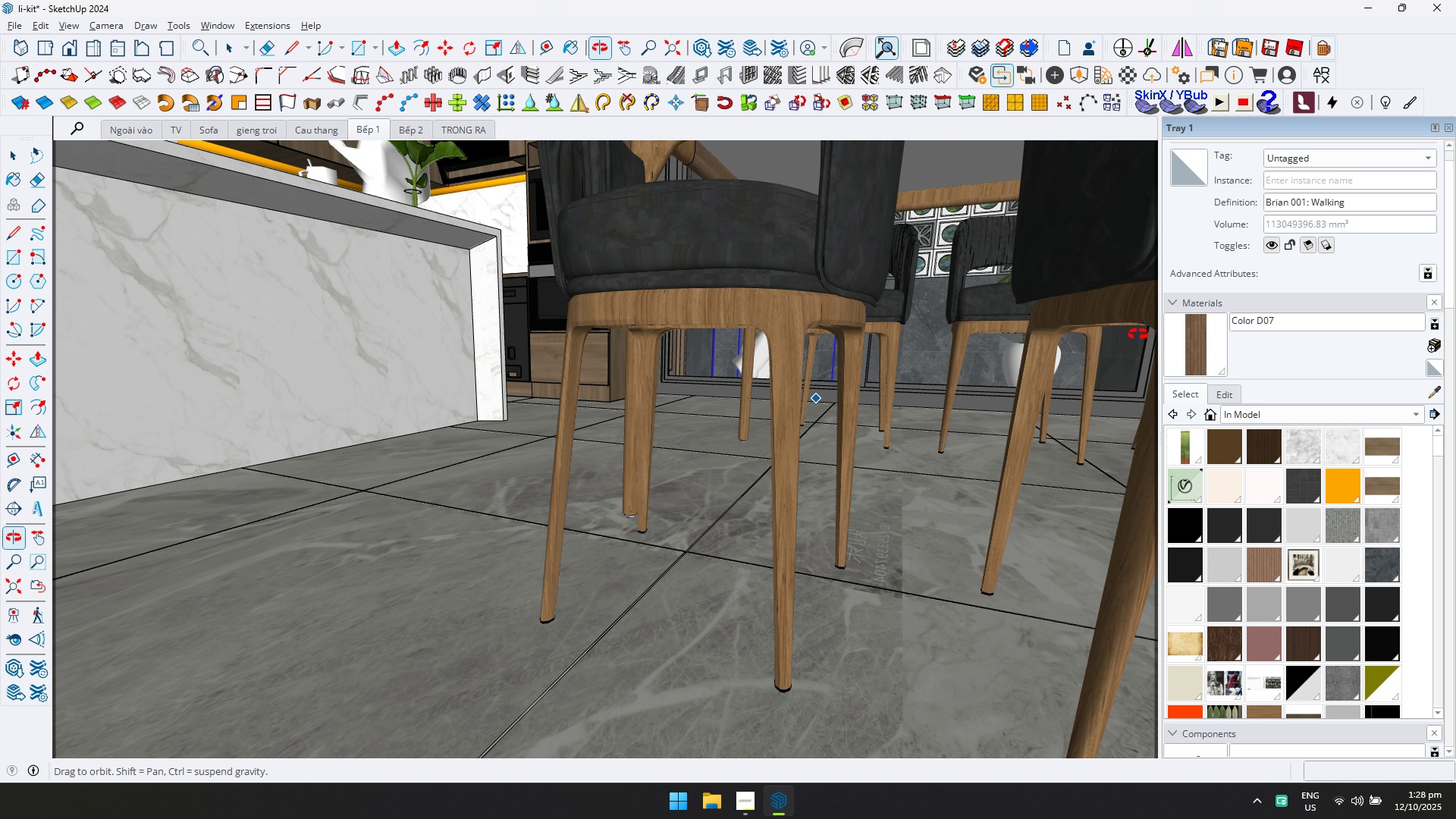 
hold_key(key=ShiftLeft, duration=0.88)
 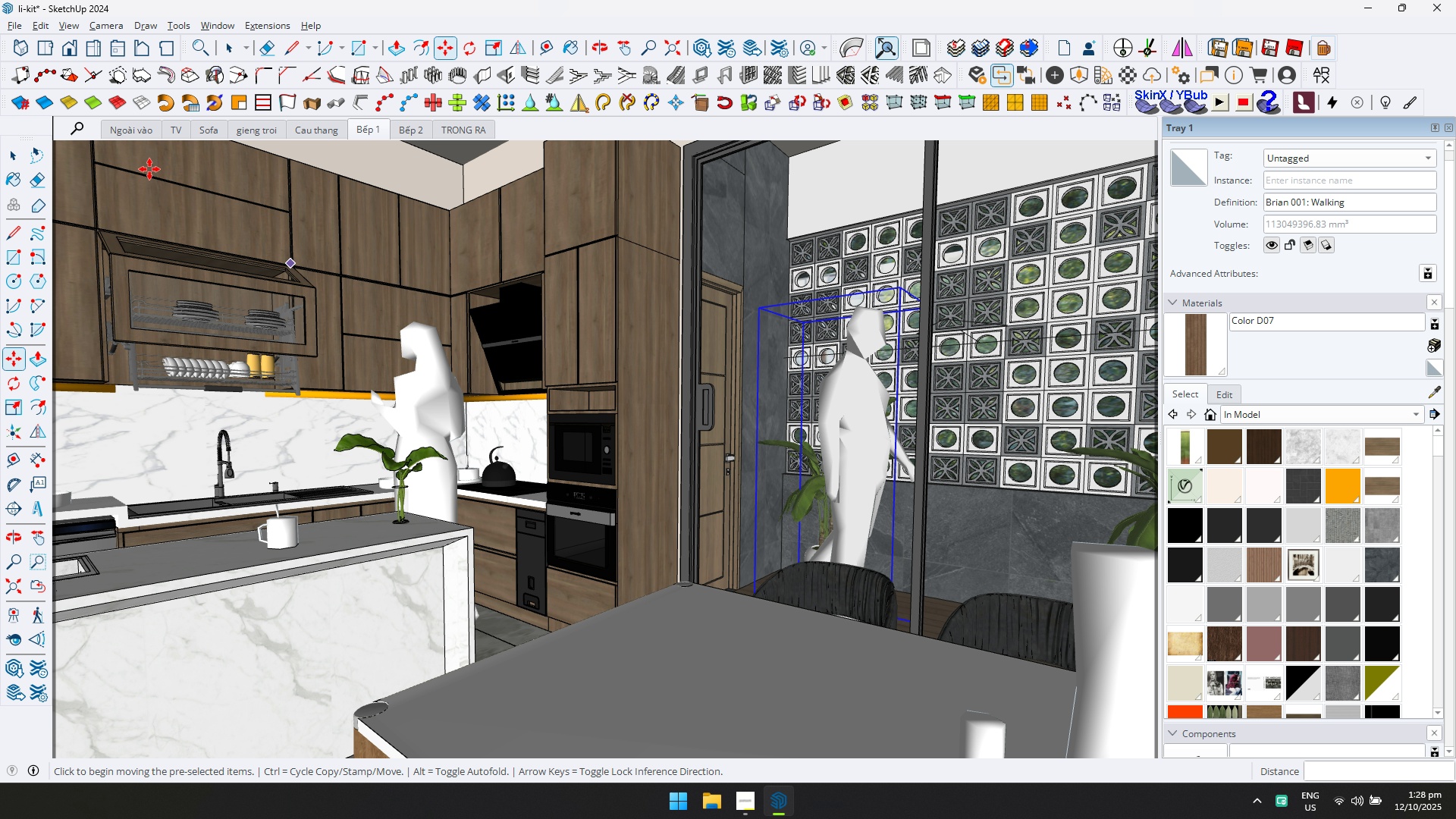 
left_click([11, 155])
 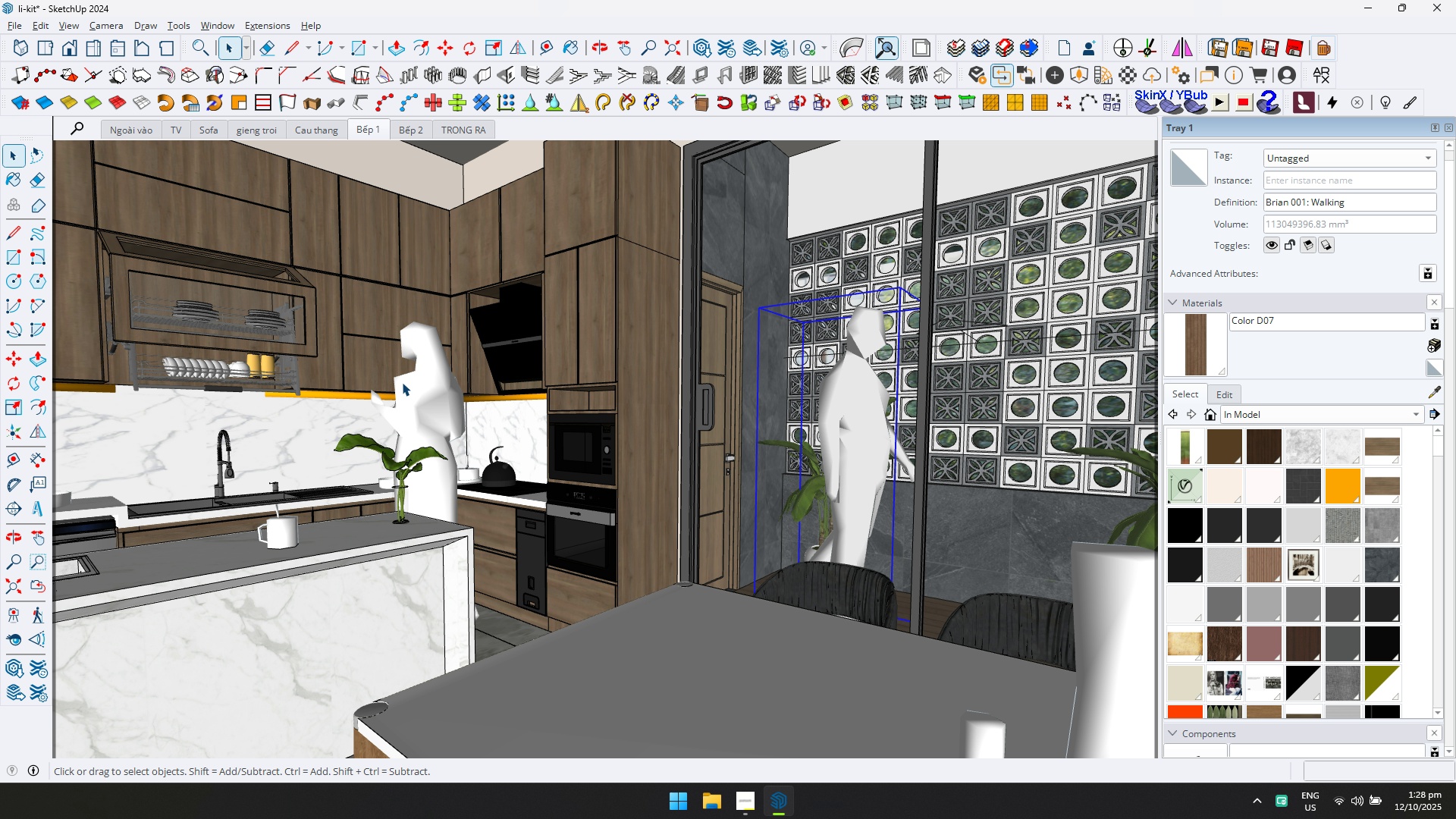 
scroll: coordinate [450, 412], scroll_direction: down, amount: 3.0
 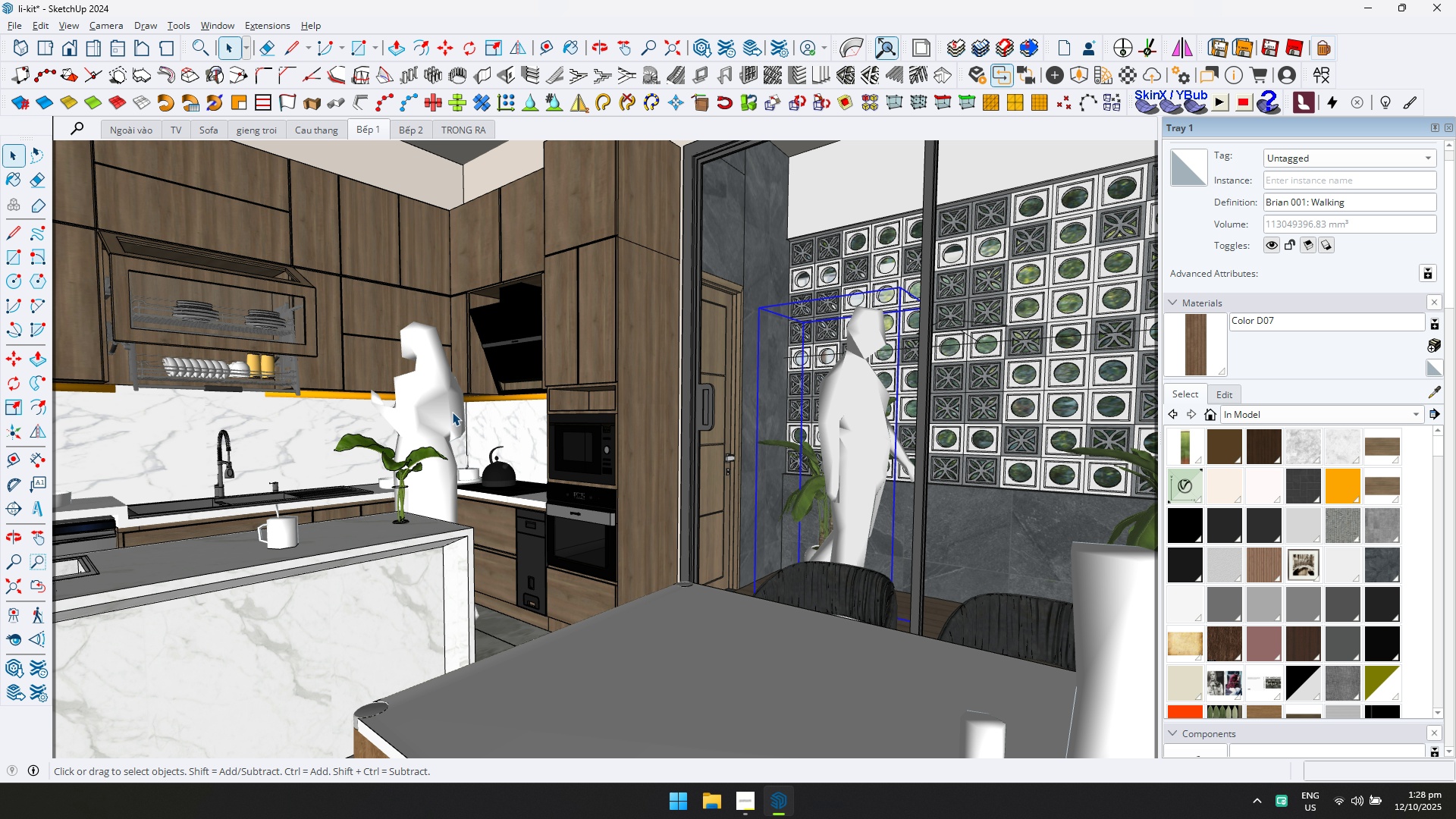 
hold_key(key=ShiftLeft, duration=0.87)
 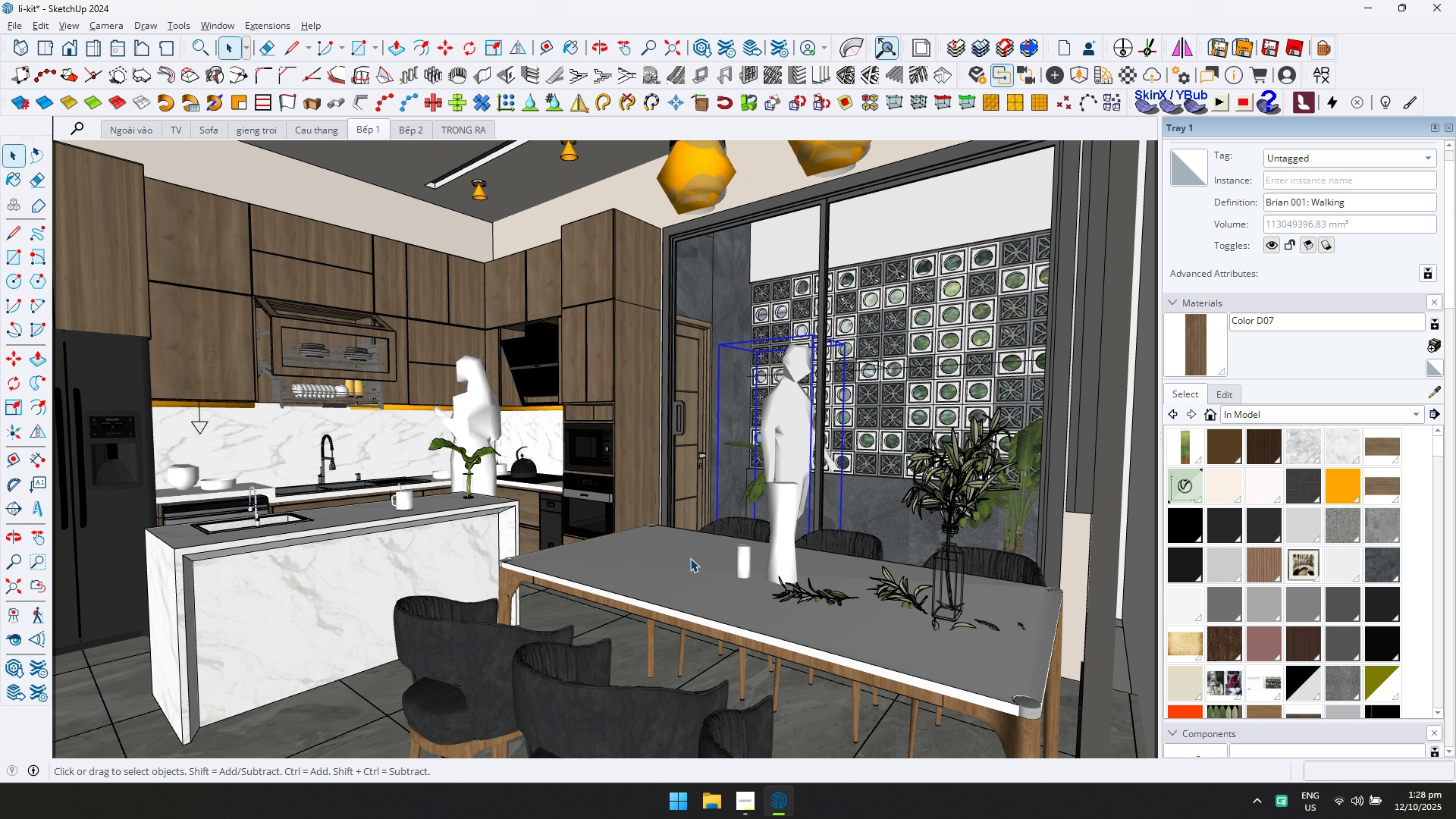 
hold_key(key=ShiftLeft, duration=1.07)
 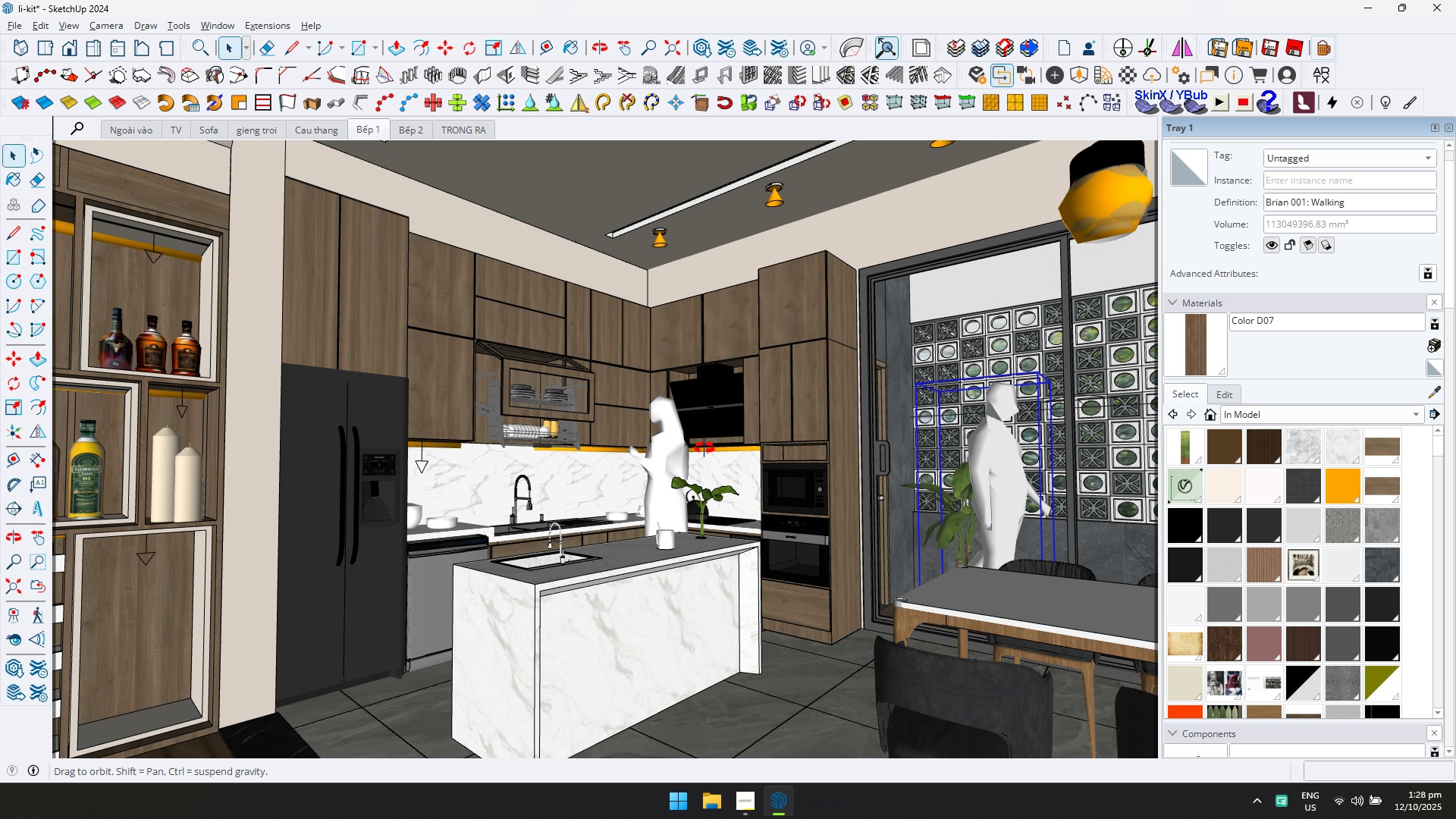 
hold_key(key=ControlLeft, duration=0.43)
 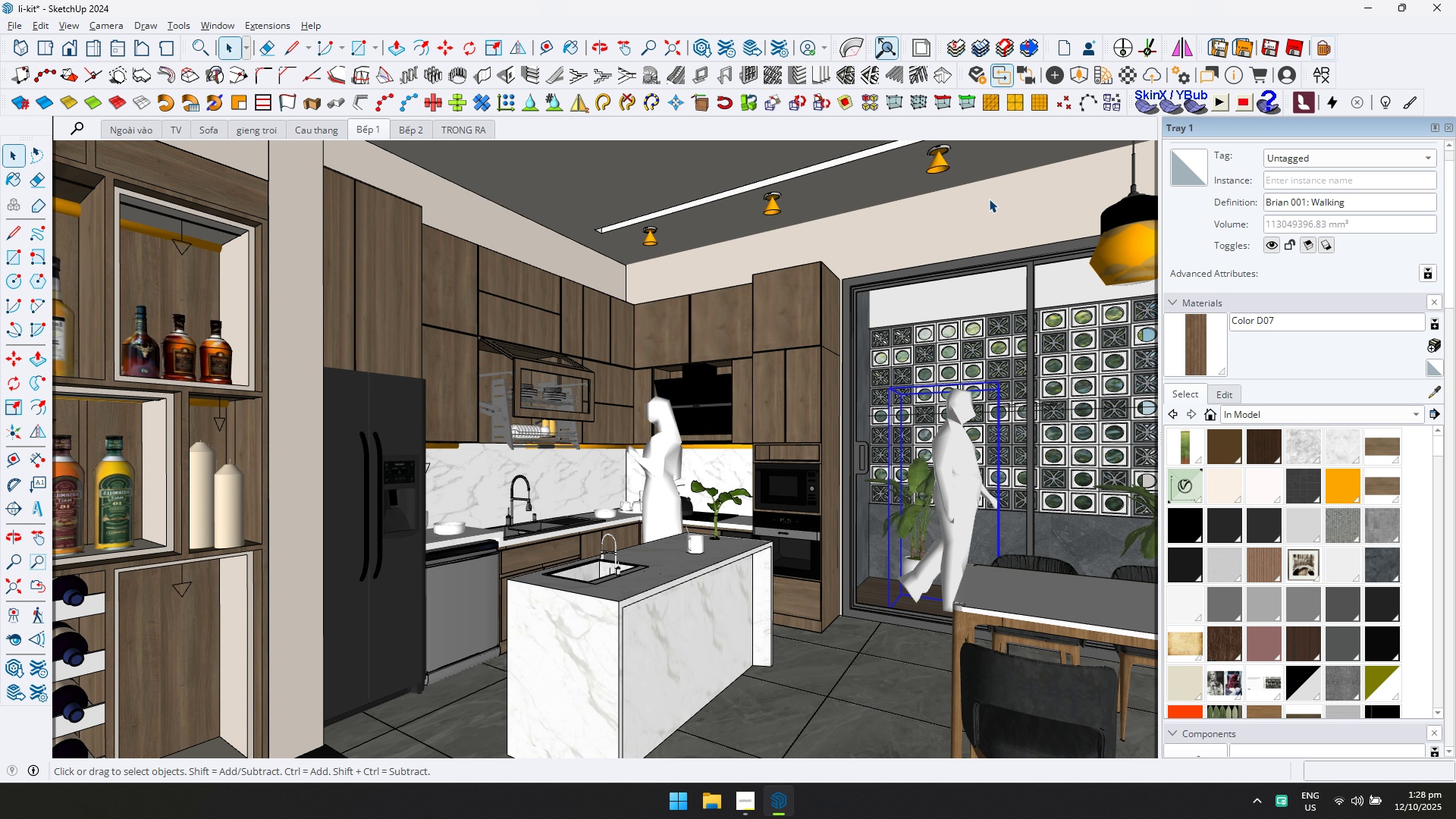 
key(Control+S)
 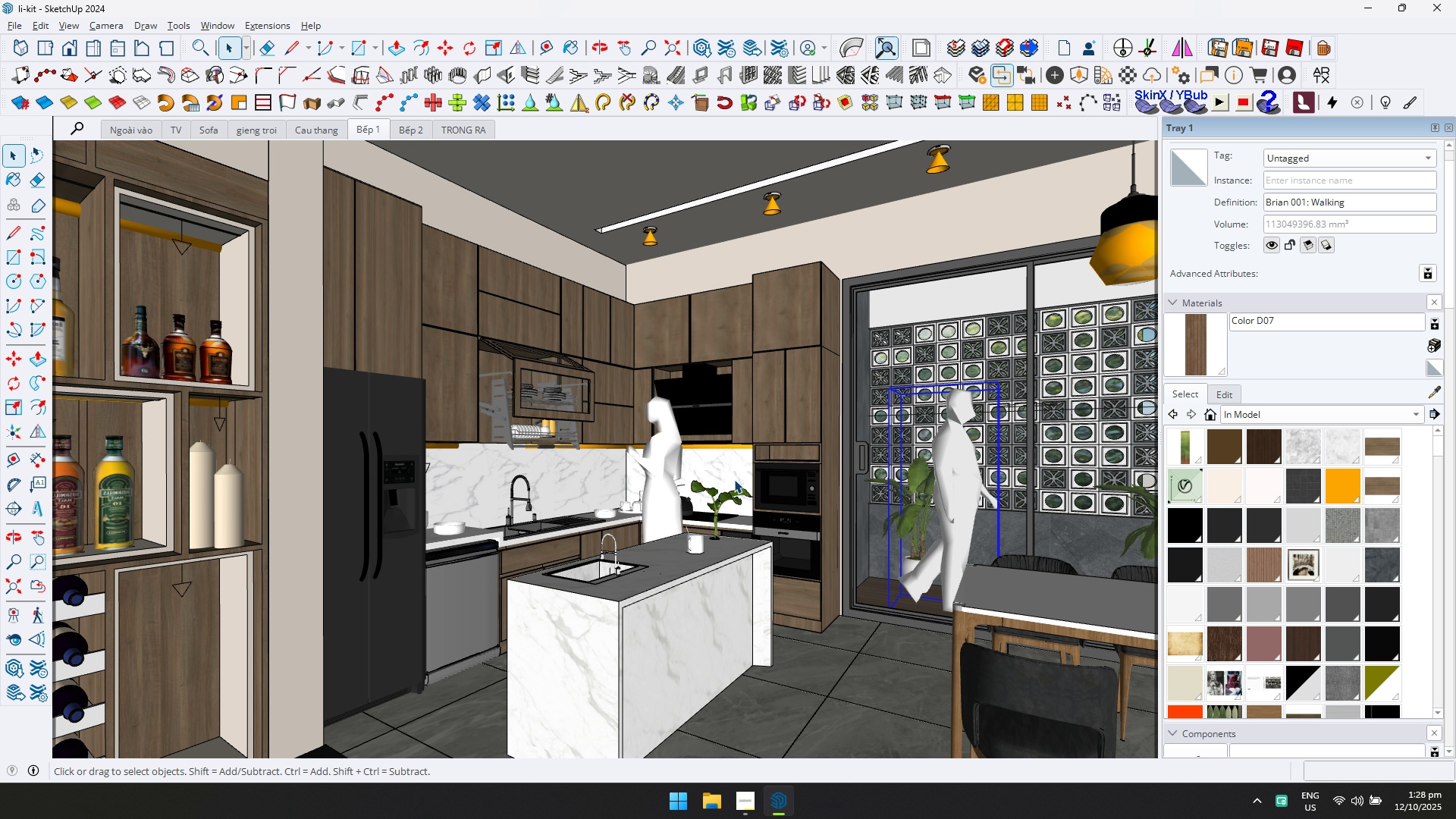 
wait(31.28)
 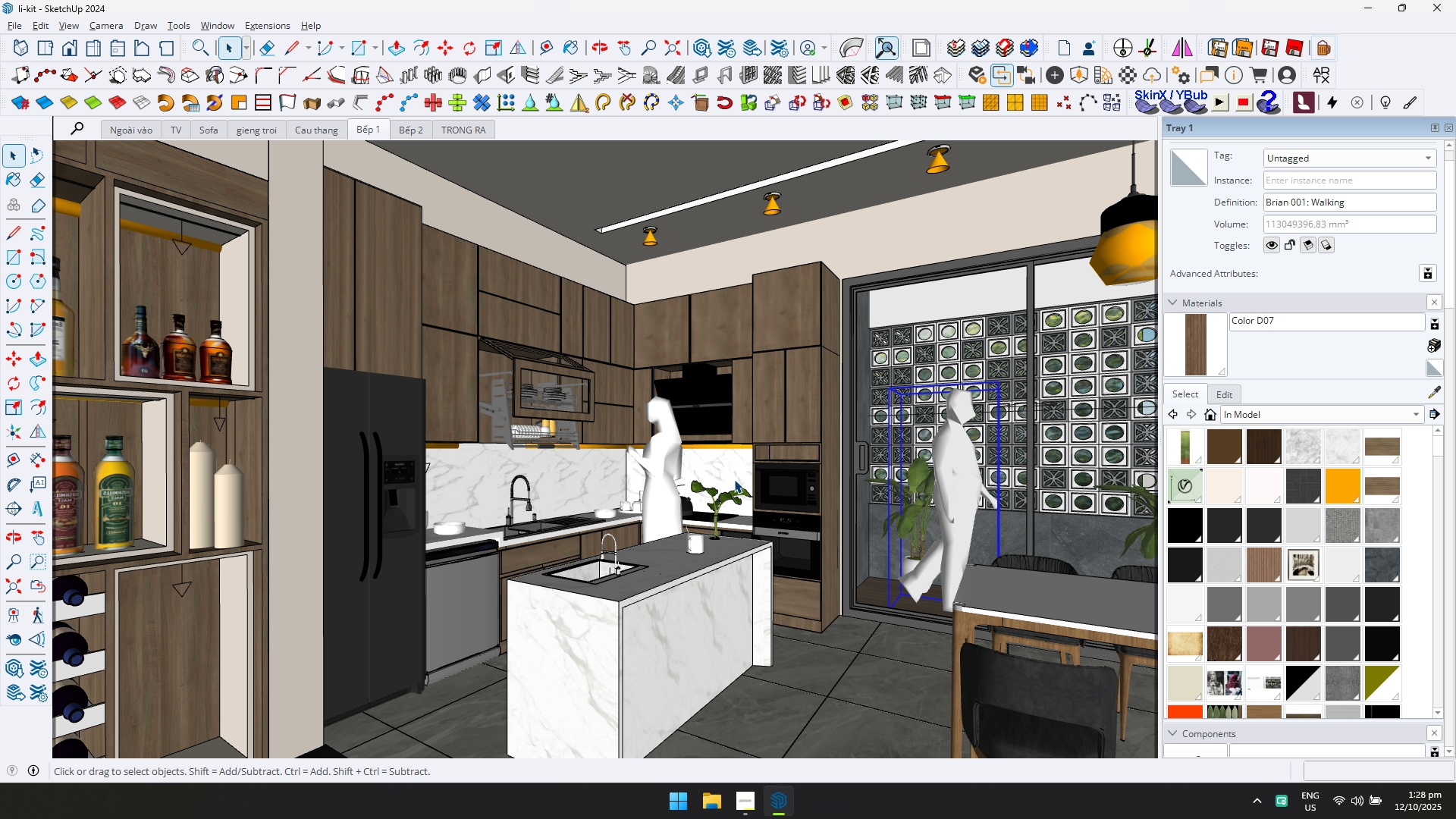 
key(Control+S)
 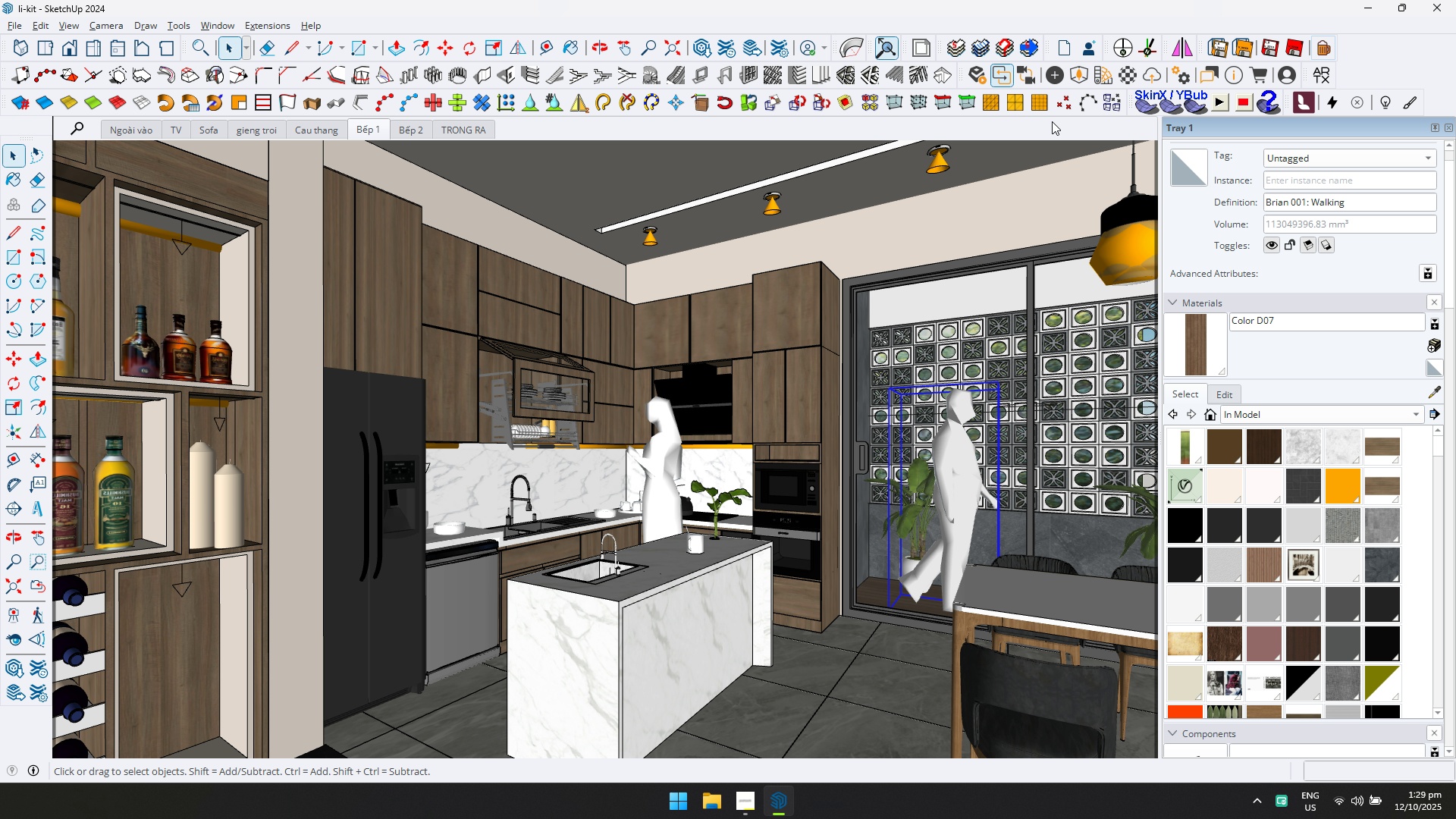 
wait(24.92)
 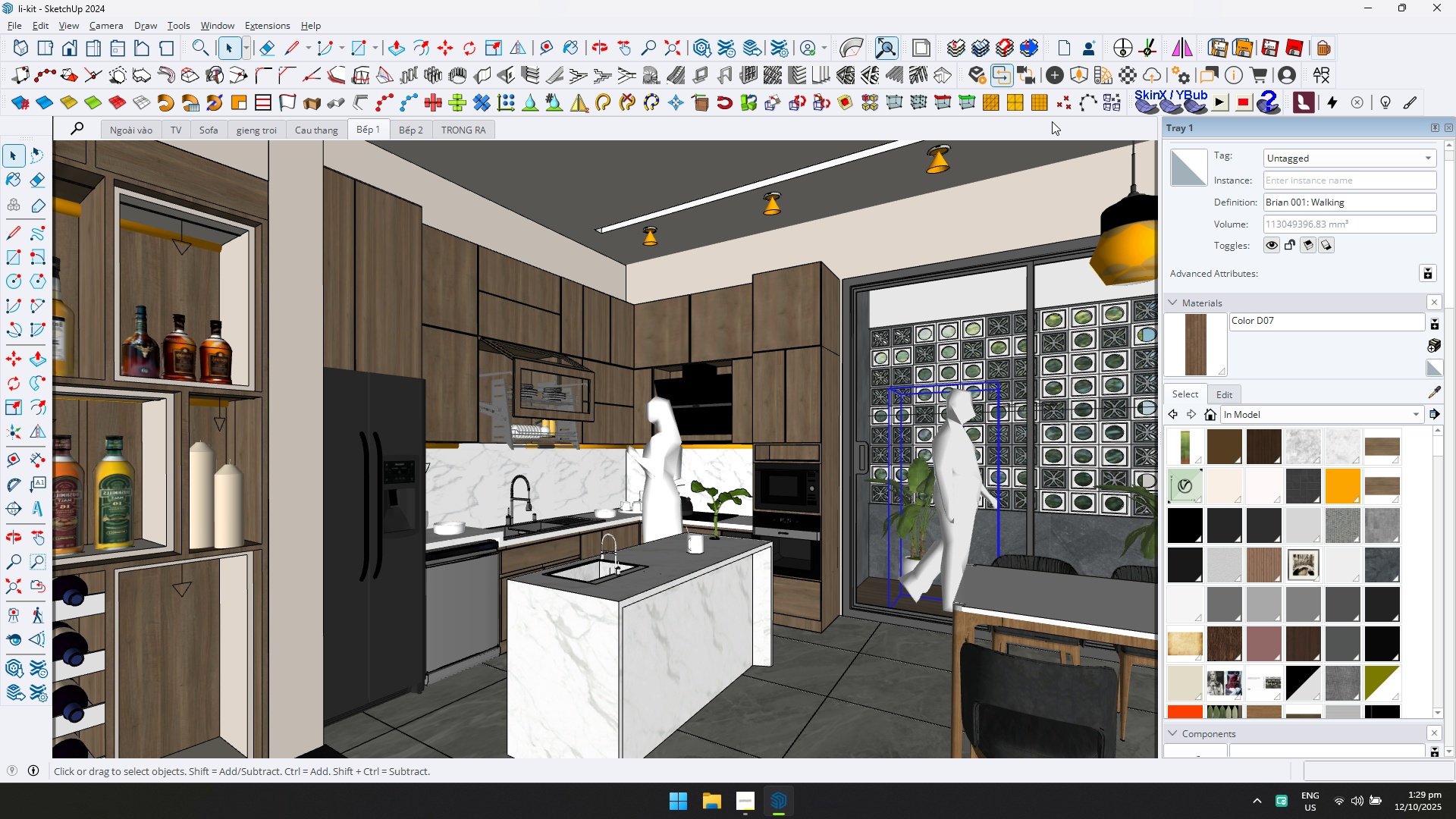 
double_click([750, 804])
 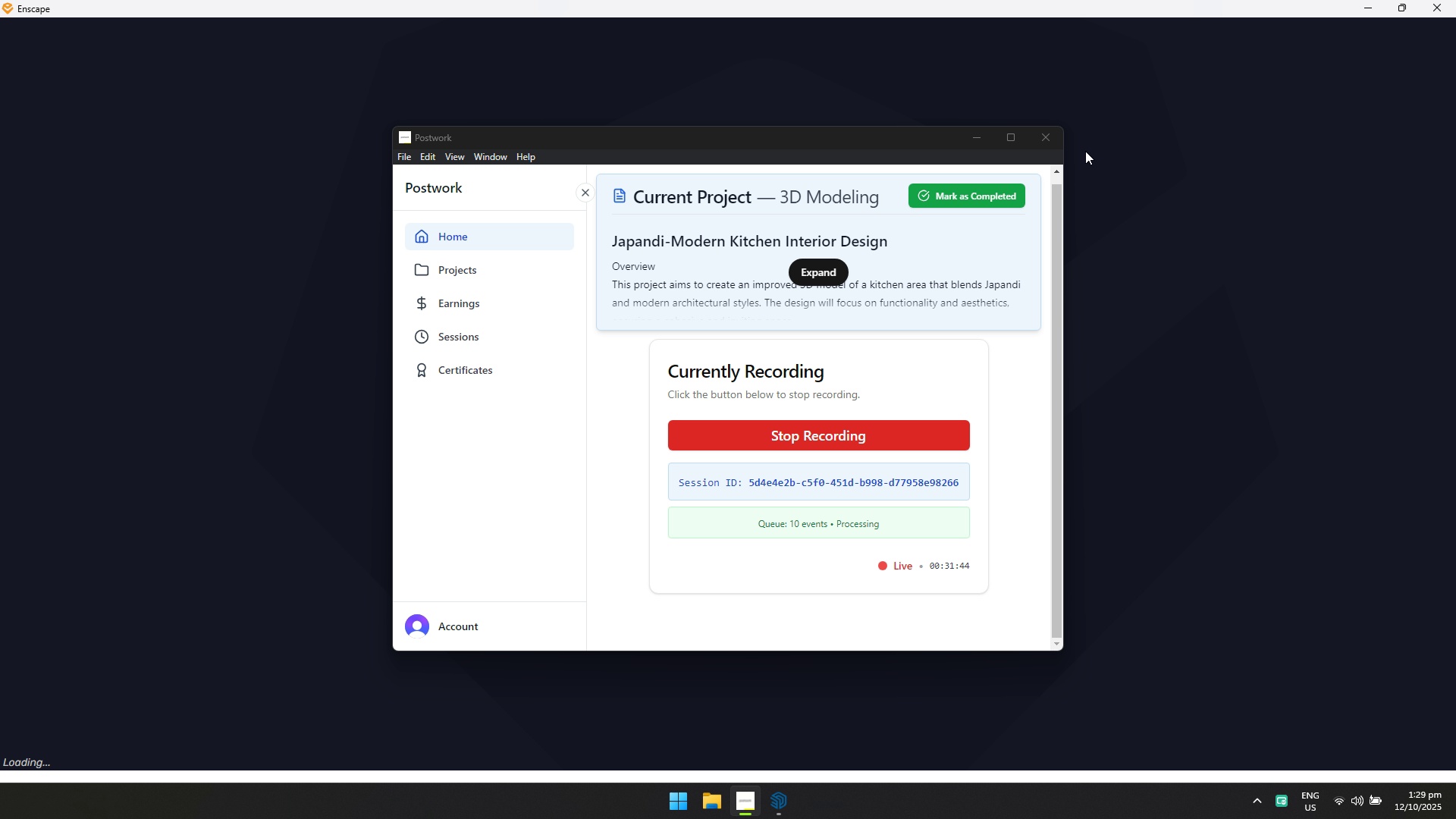 
left_click([983, 140])
 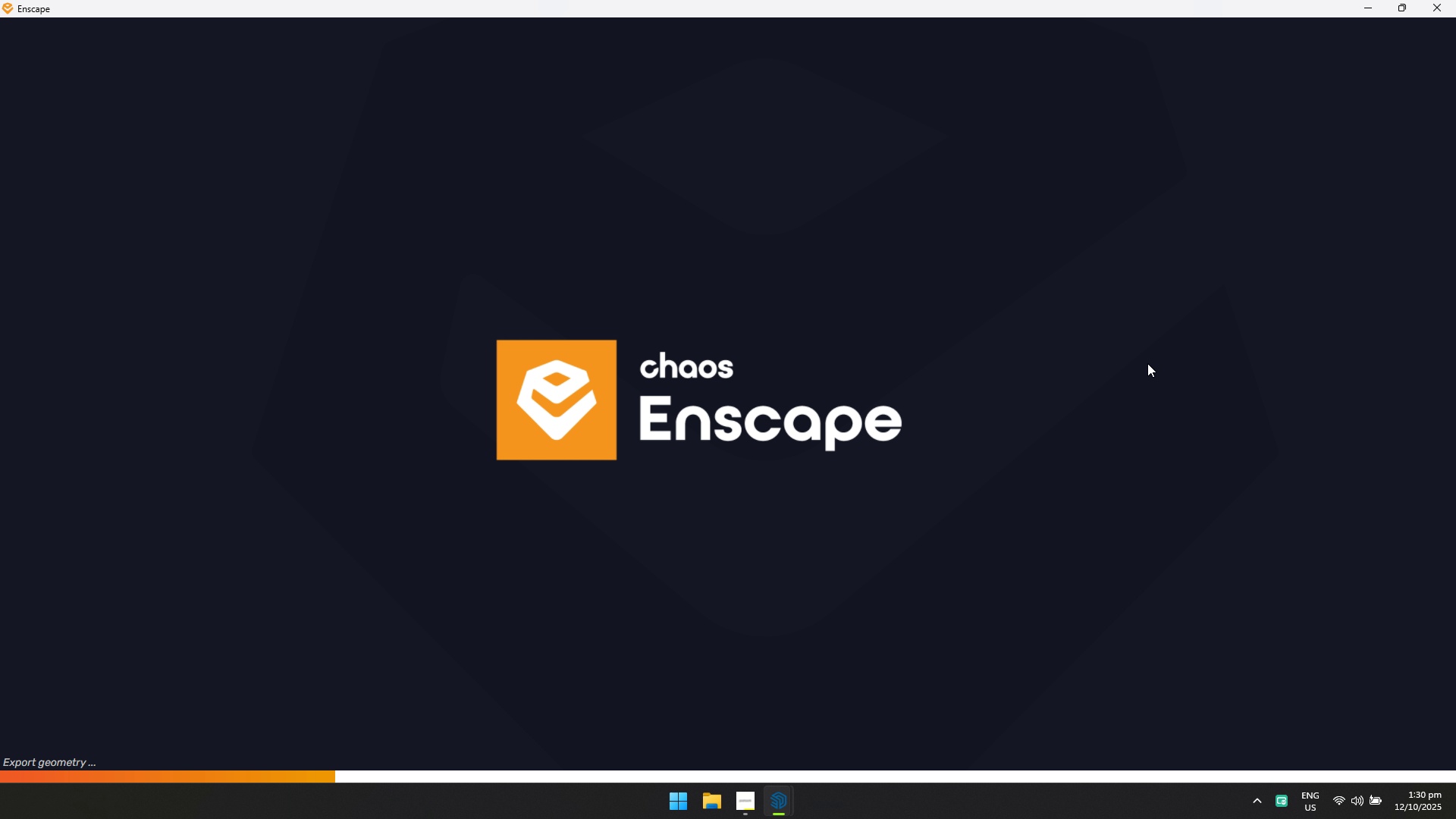 
wait(90.66)
 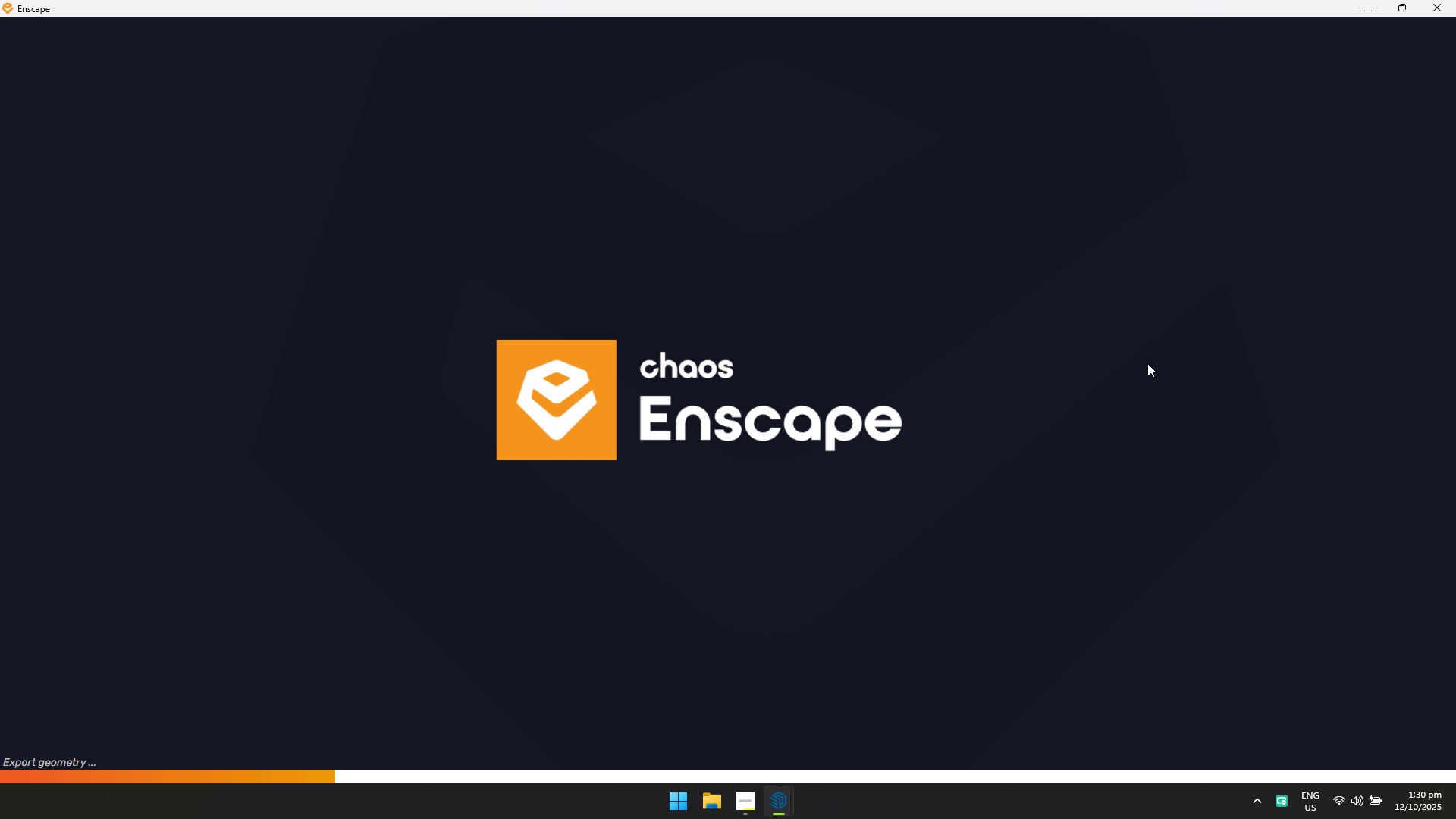 
key(Alt+Tab)
 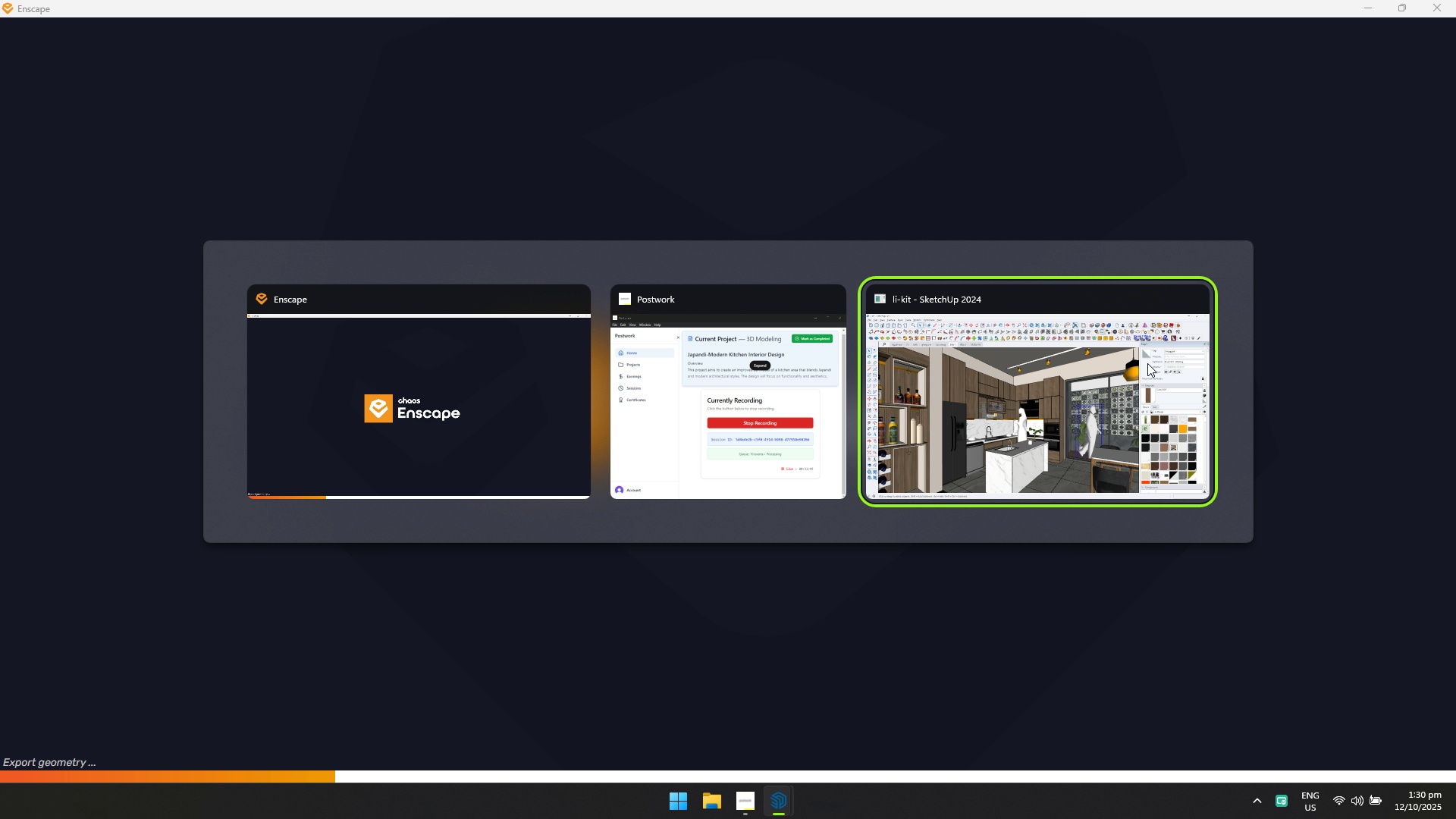 
key(Alt+Tab)
 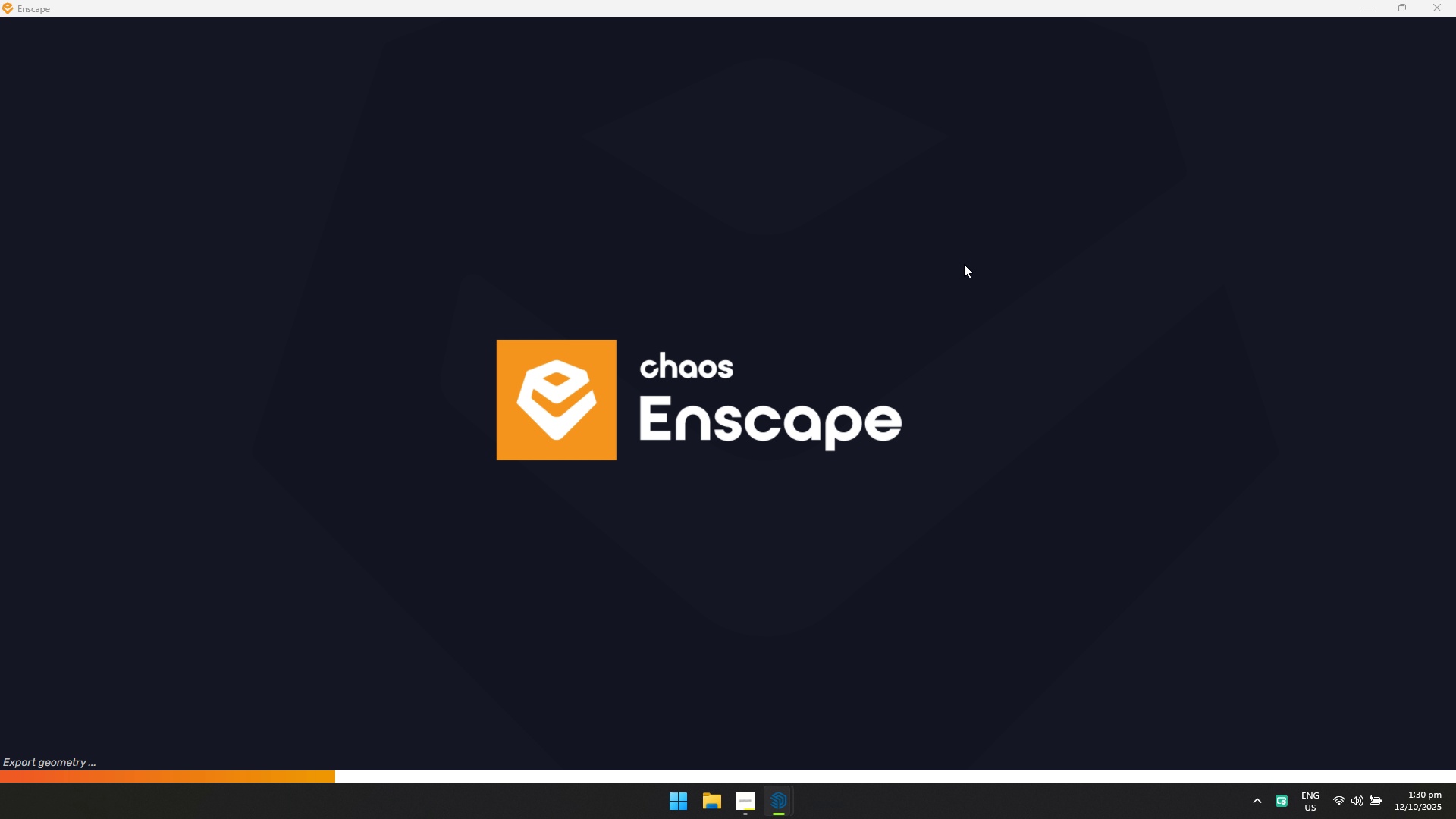 
key(Z)
 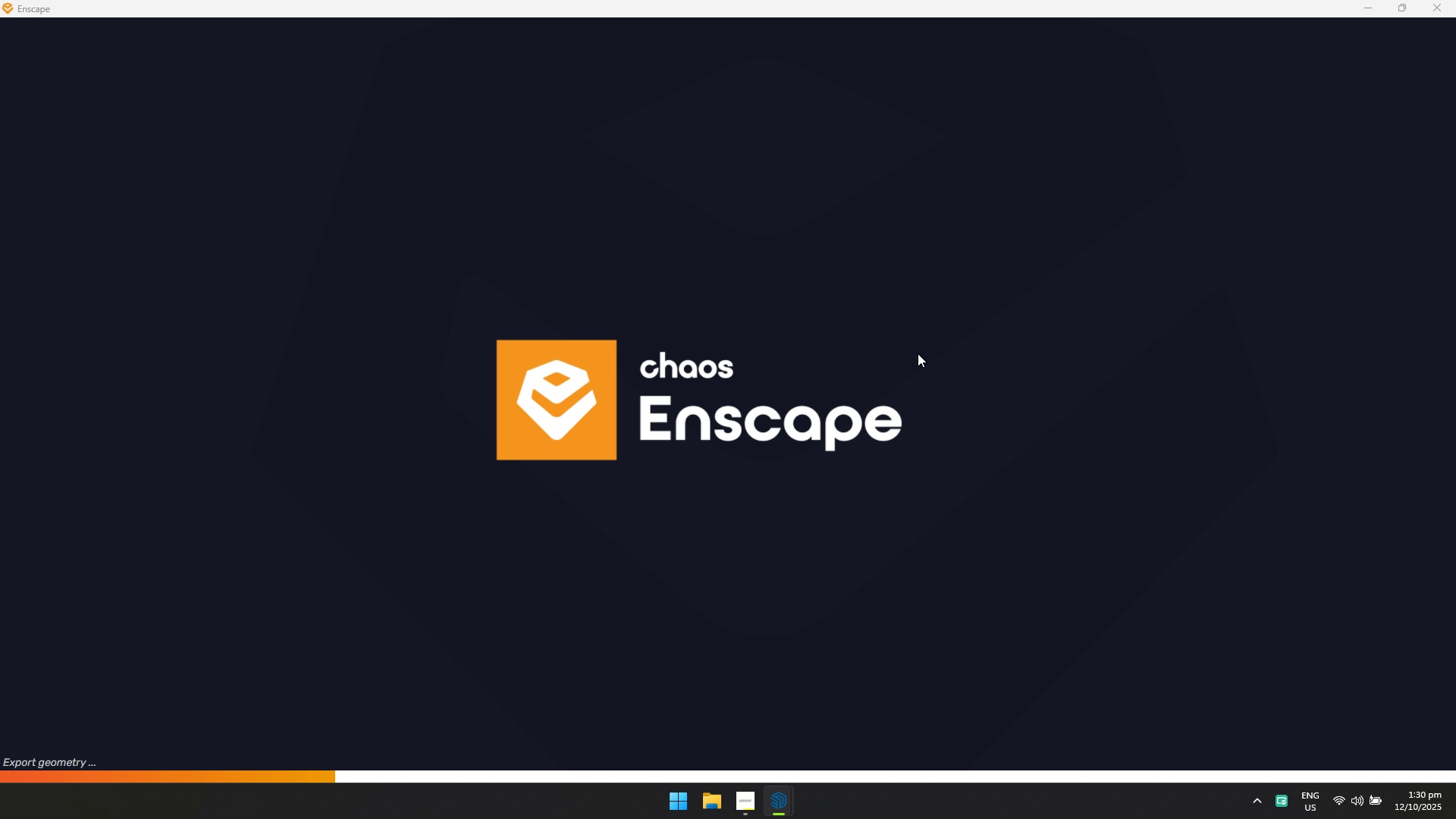 
key(Alt+Tab)
 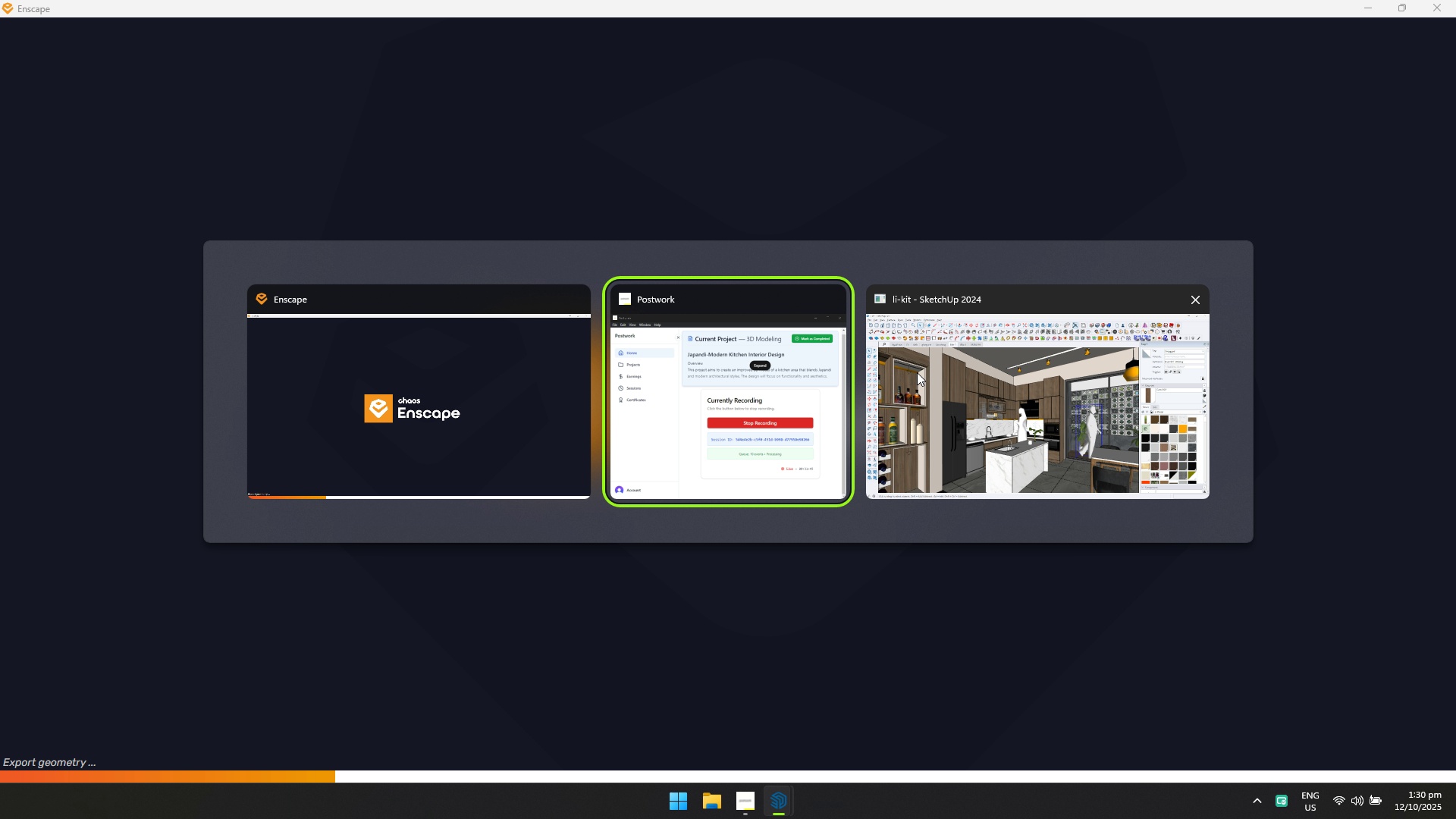 
key(Alt+Tab)
 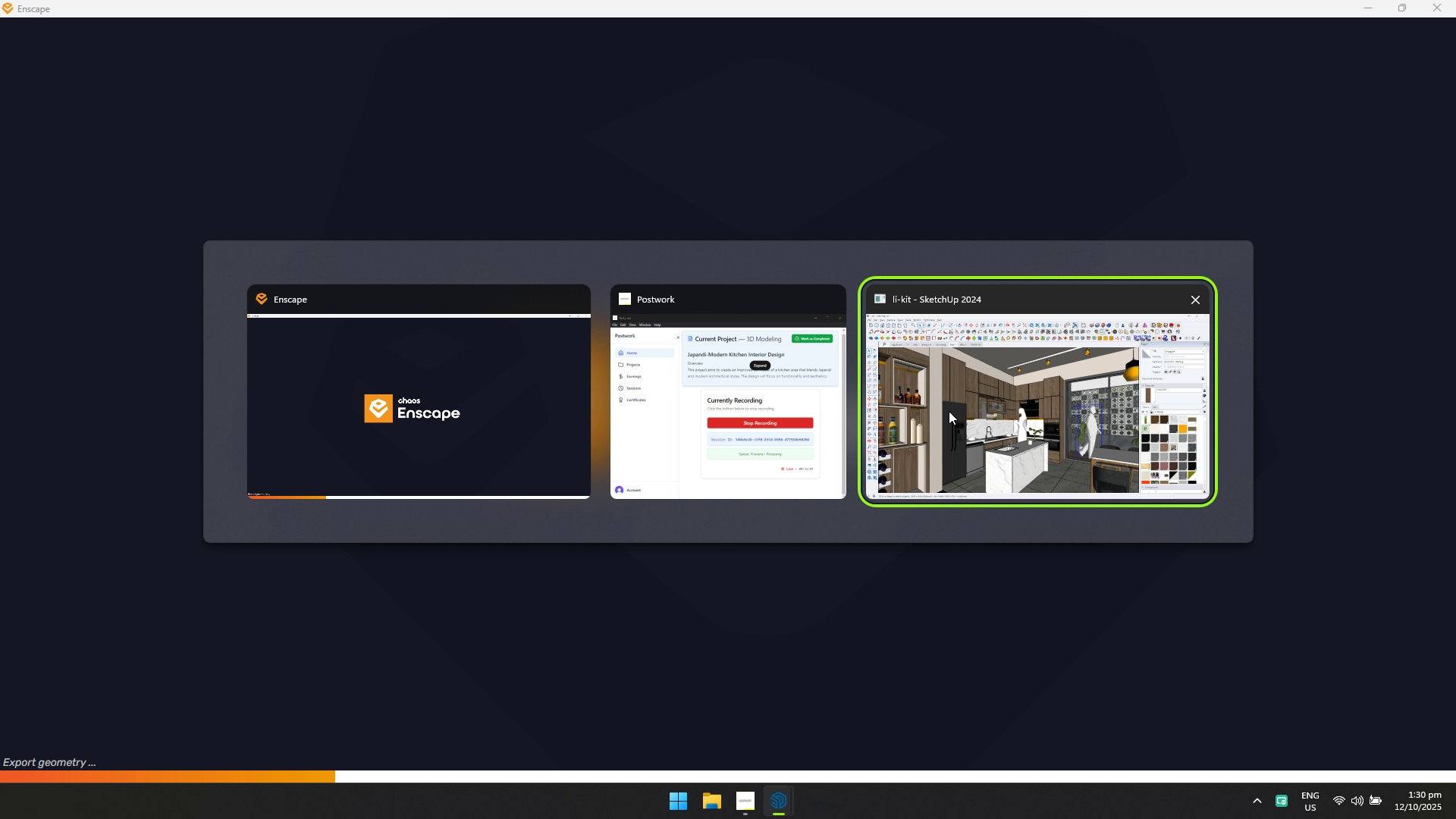 
key(Alt+Tab)
 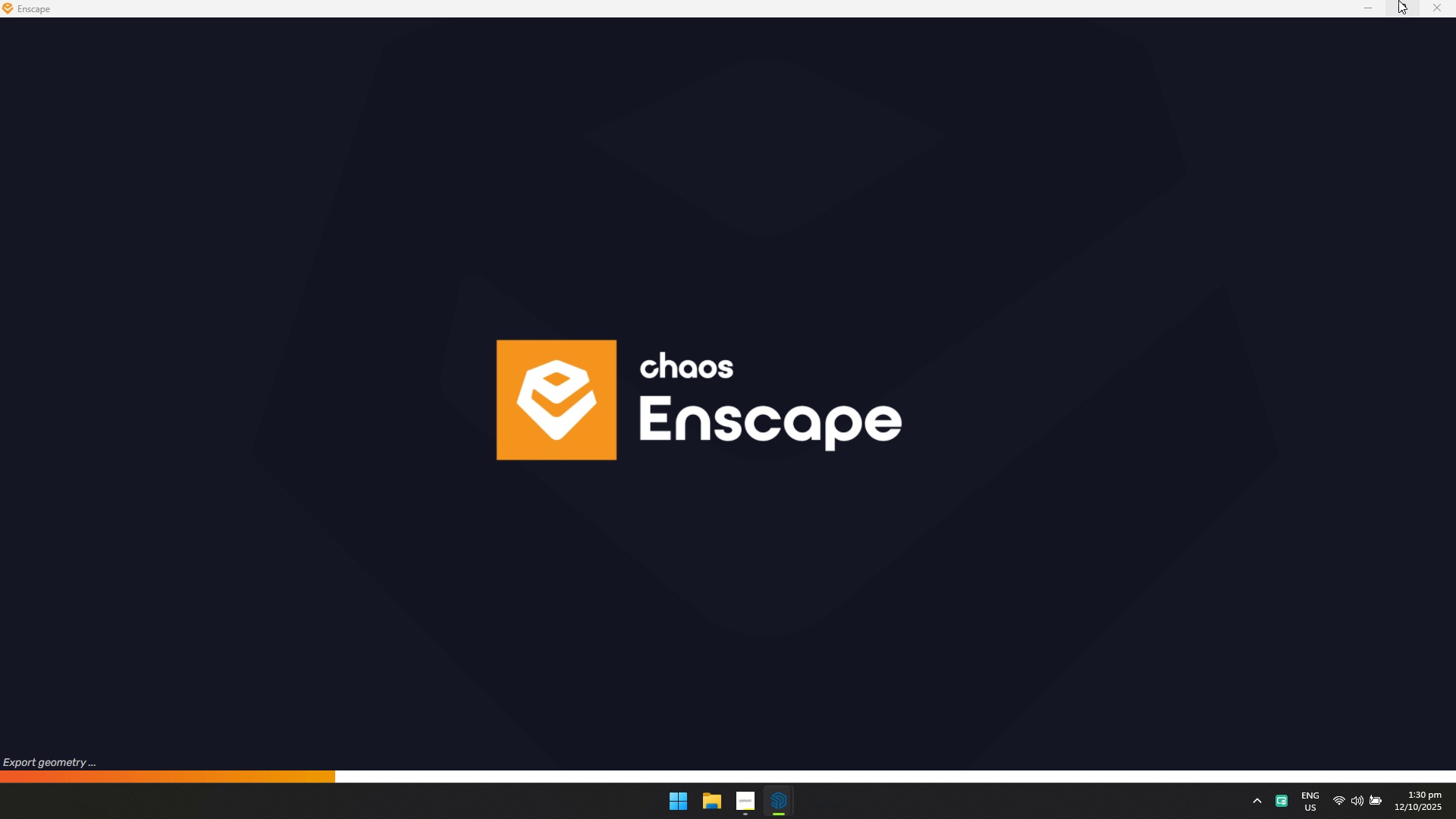 
left_click([1373, 11])
 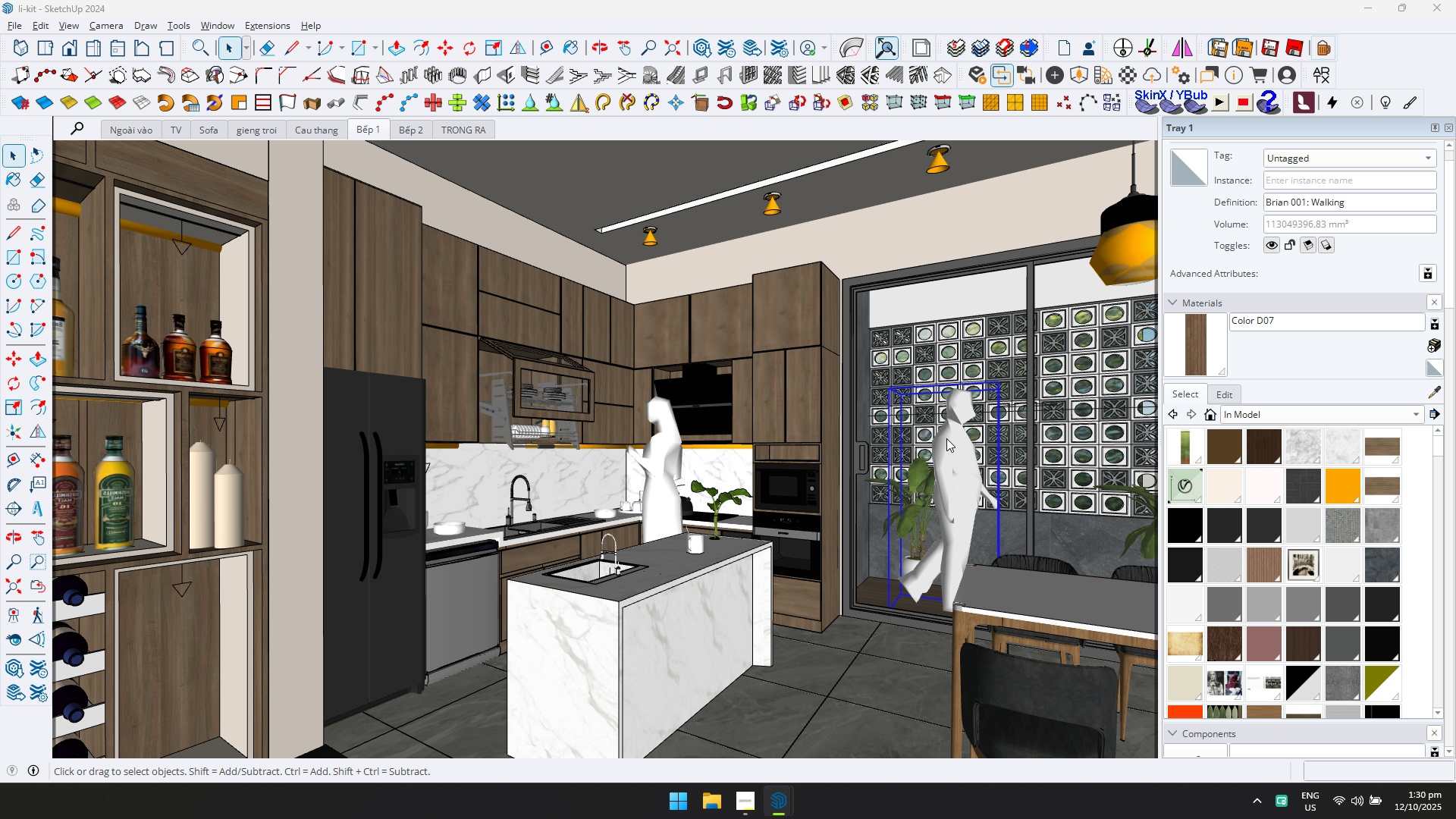 
scroll: coordinate [841, 510], scroll_direction: down, amount: 1.0
 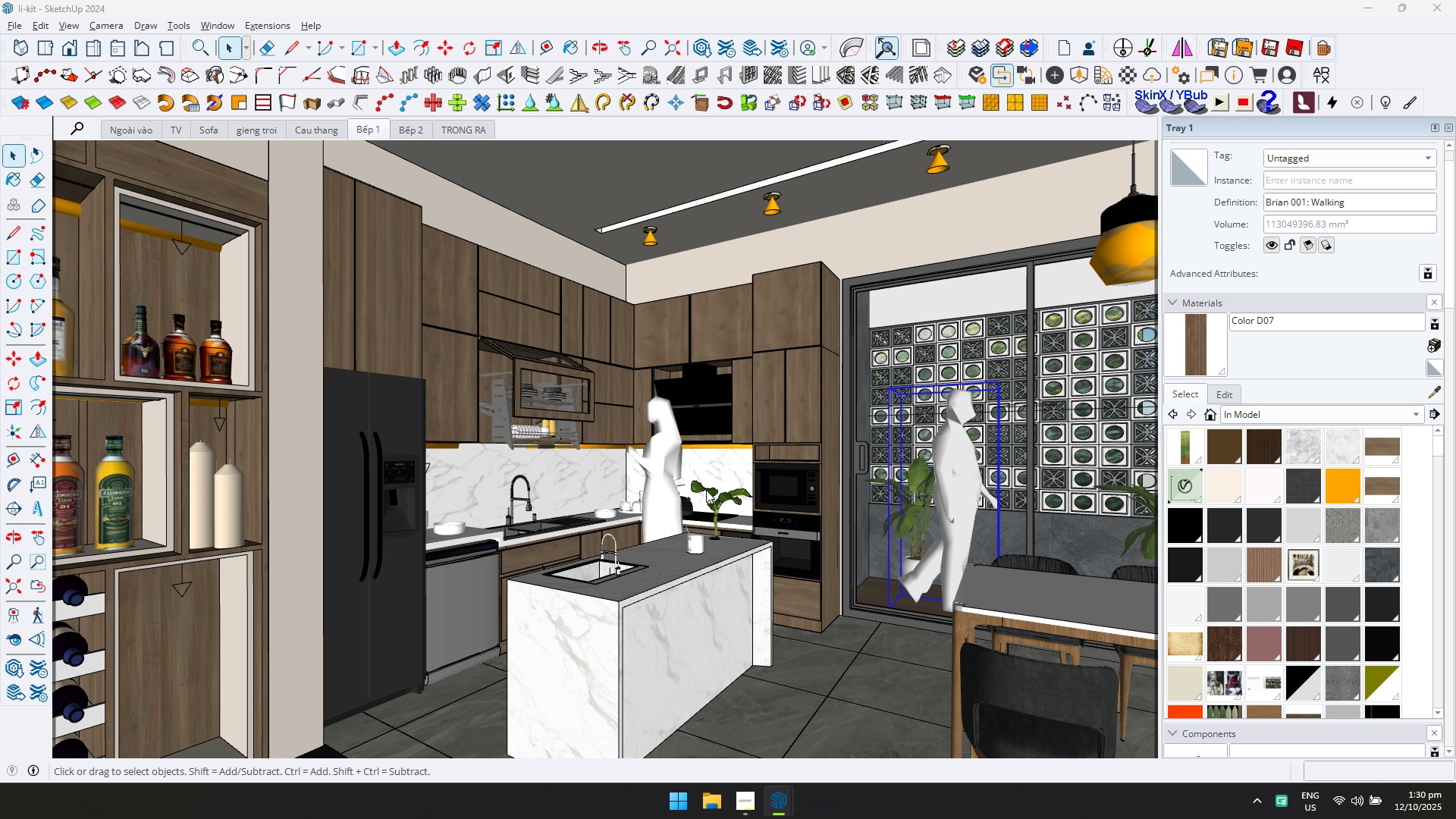 
key(Alt+Tab)
 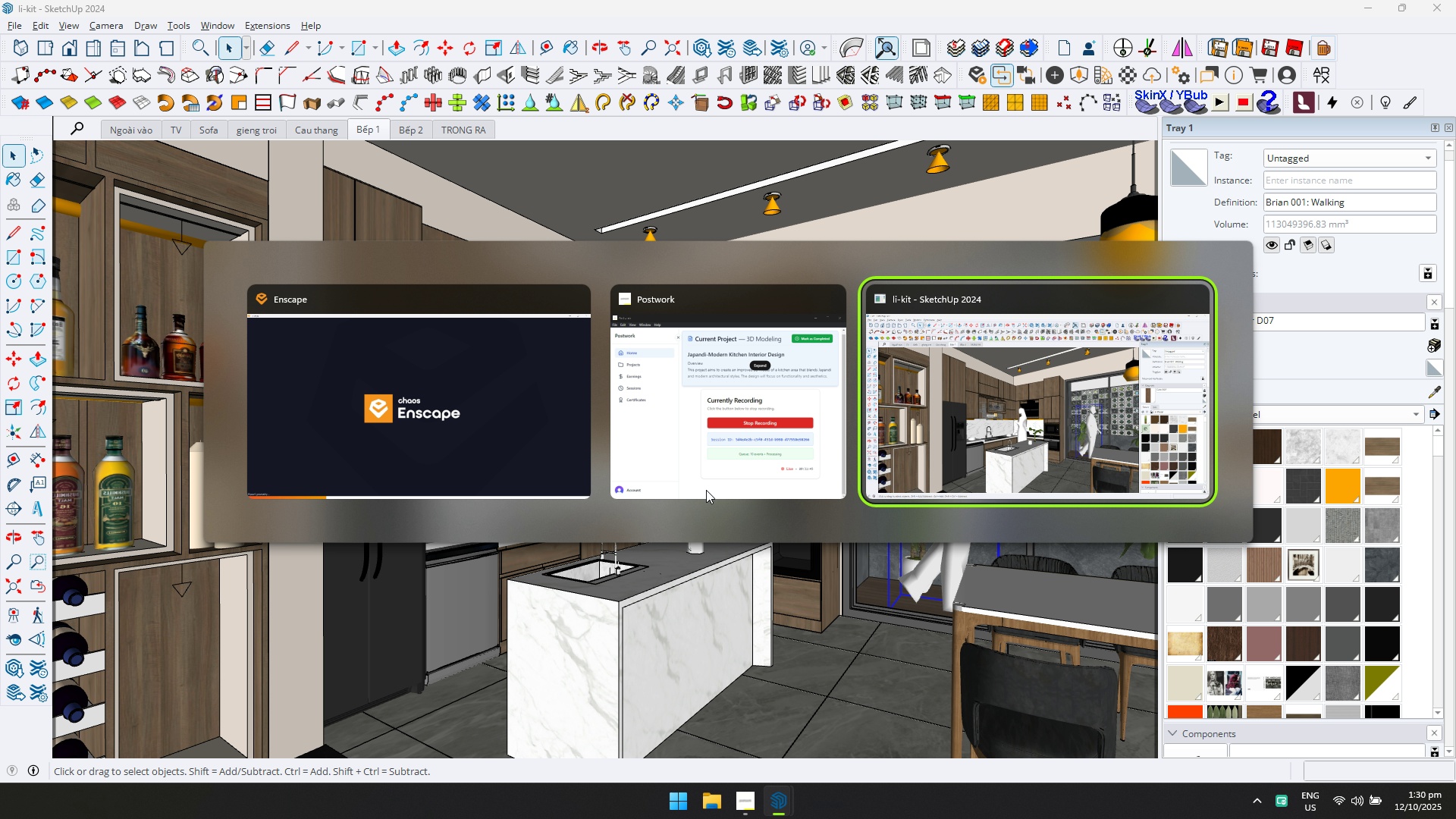 
key(Alt+Tab)
 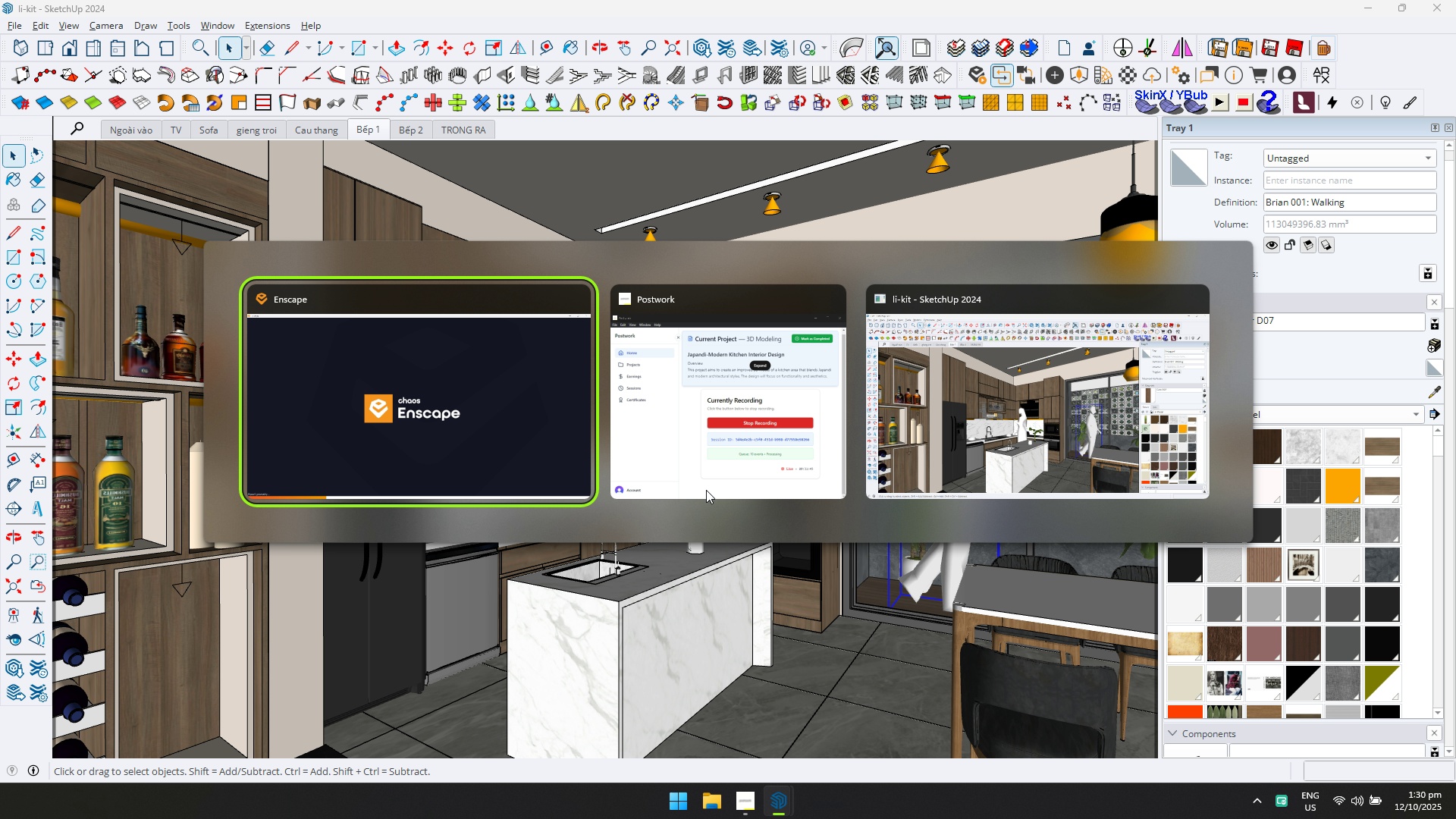 
key(Alt+AltLeft)
 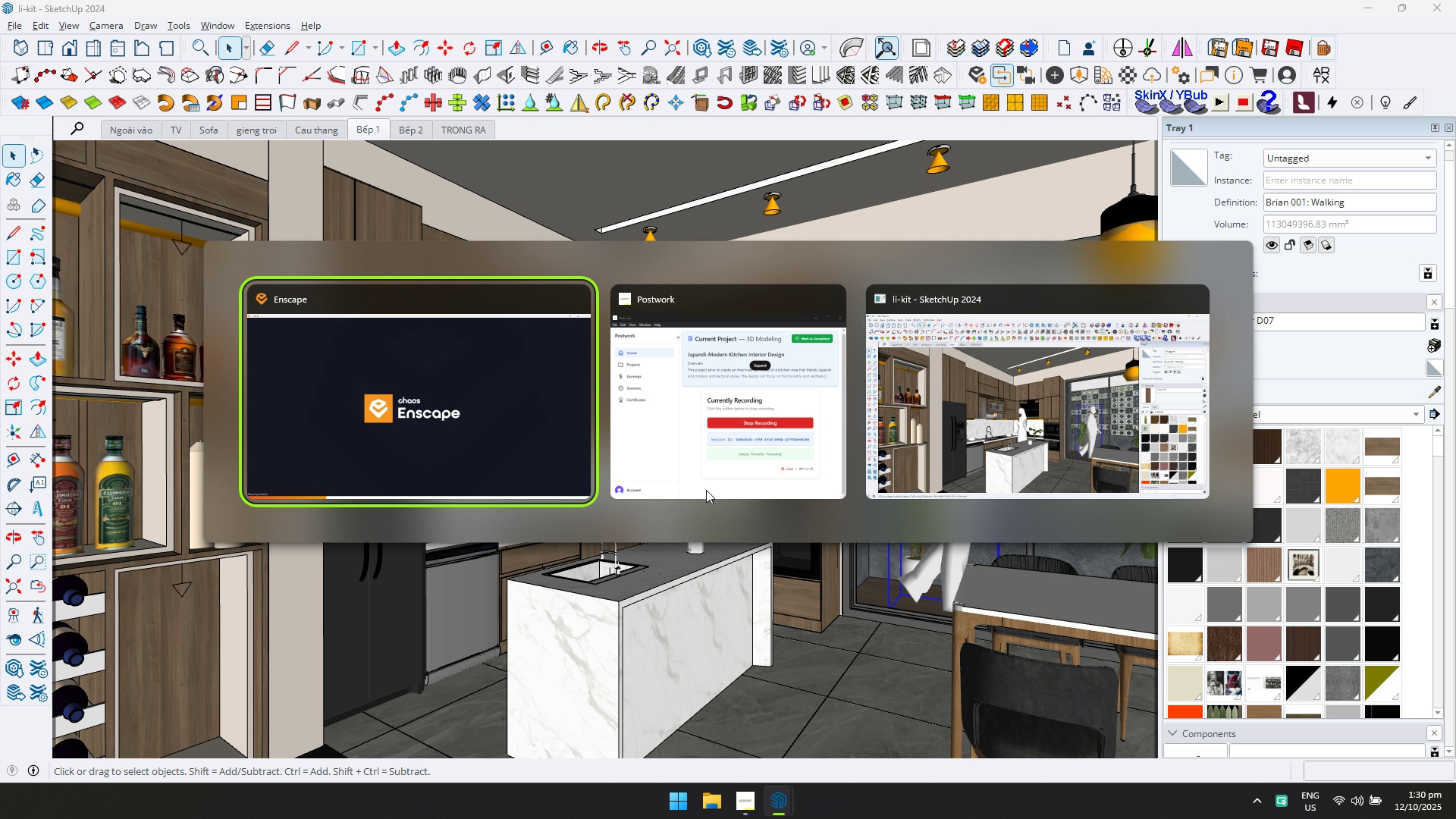 
key(Alt+Tab)
 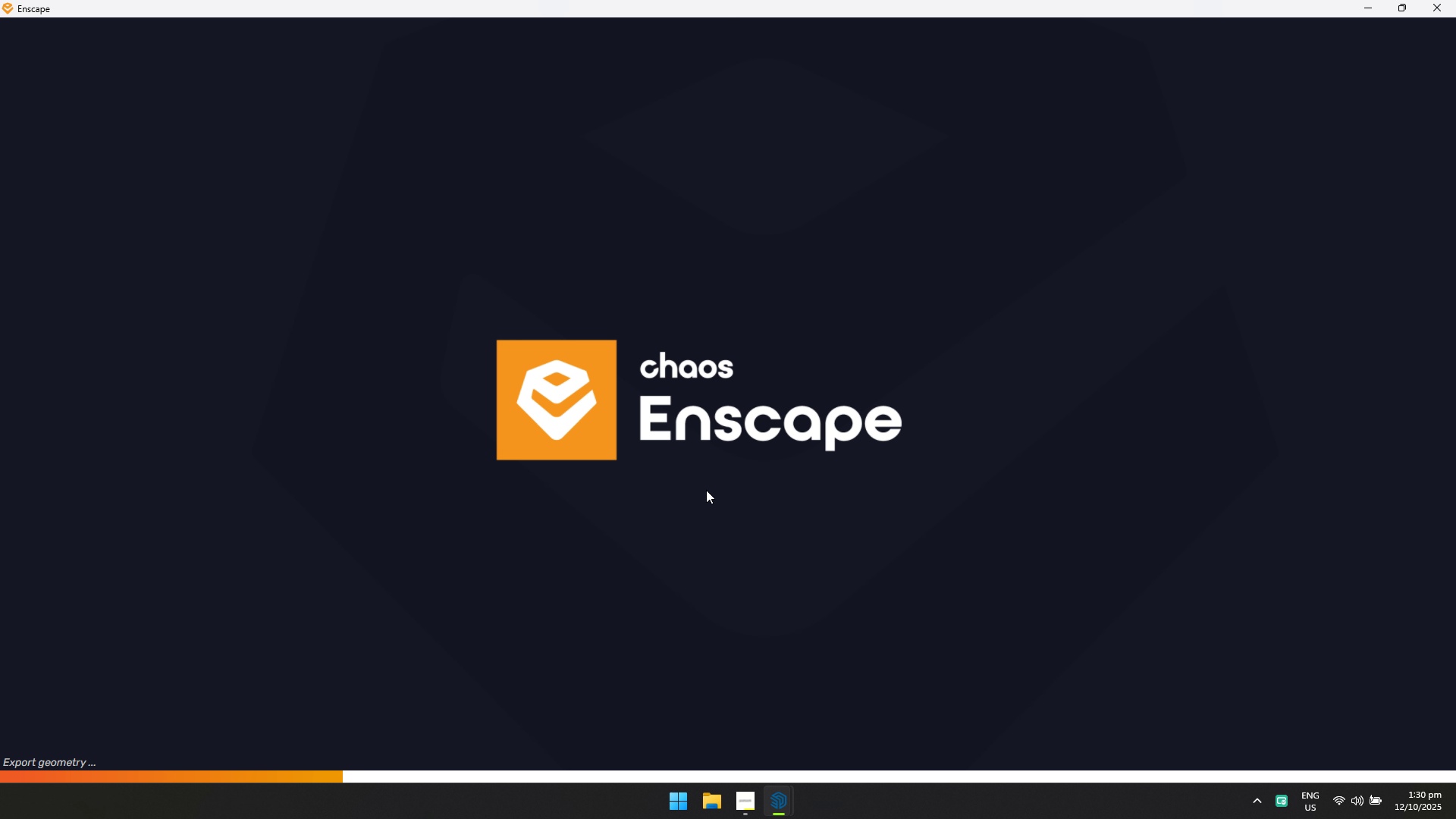 
key(Alt+Tab)
 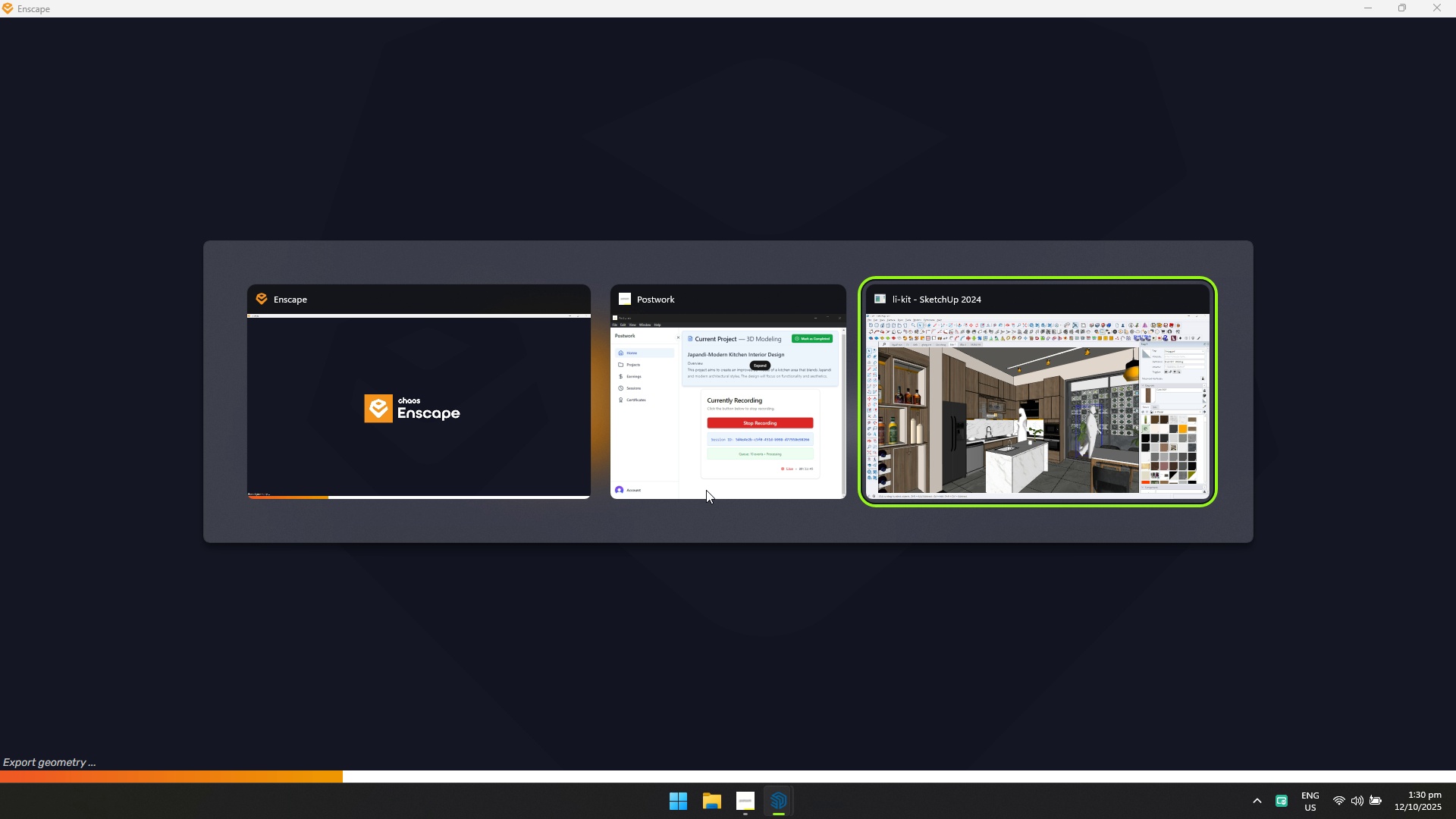 
key(Alt+Tab)
 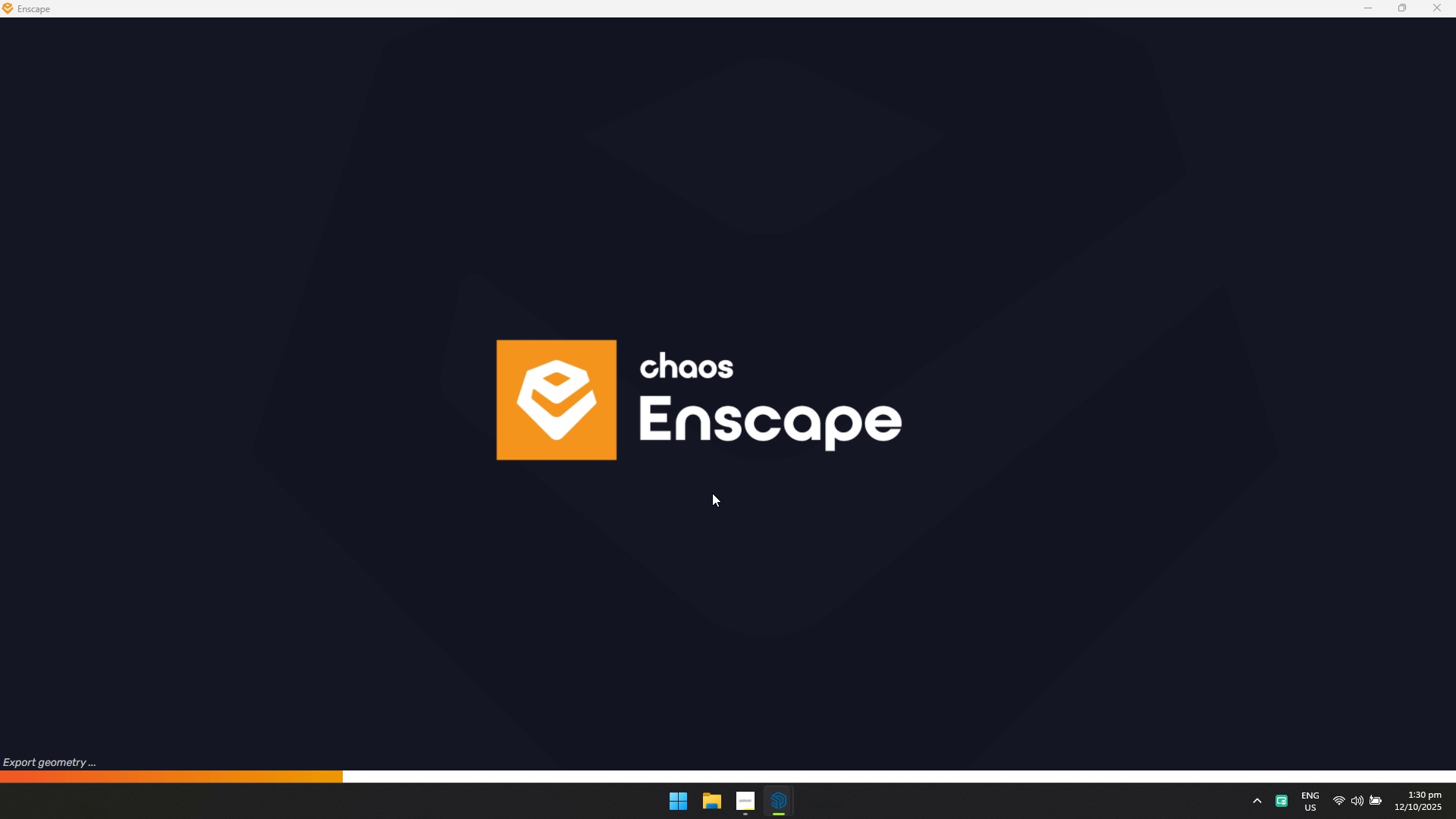 
key(Alt+AltLeft)
 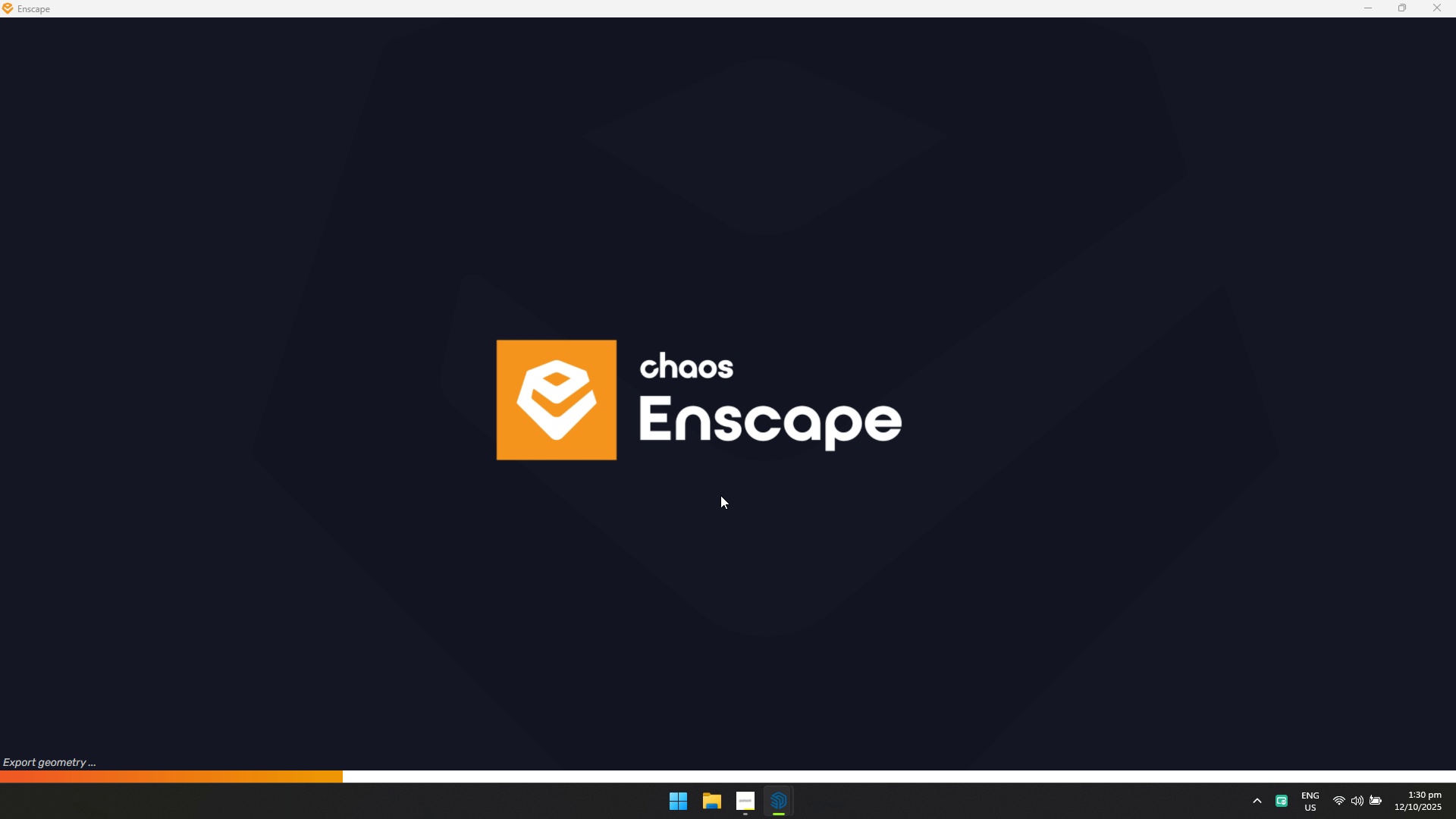 
key(Alt+Tab)
 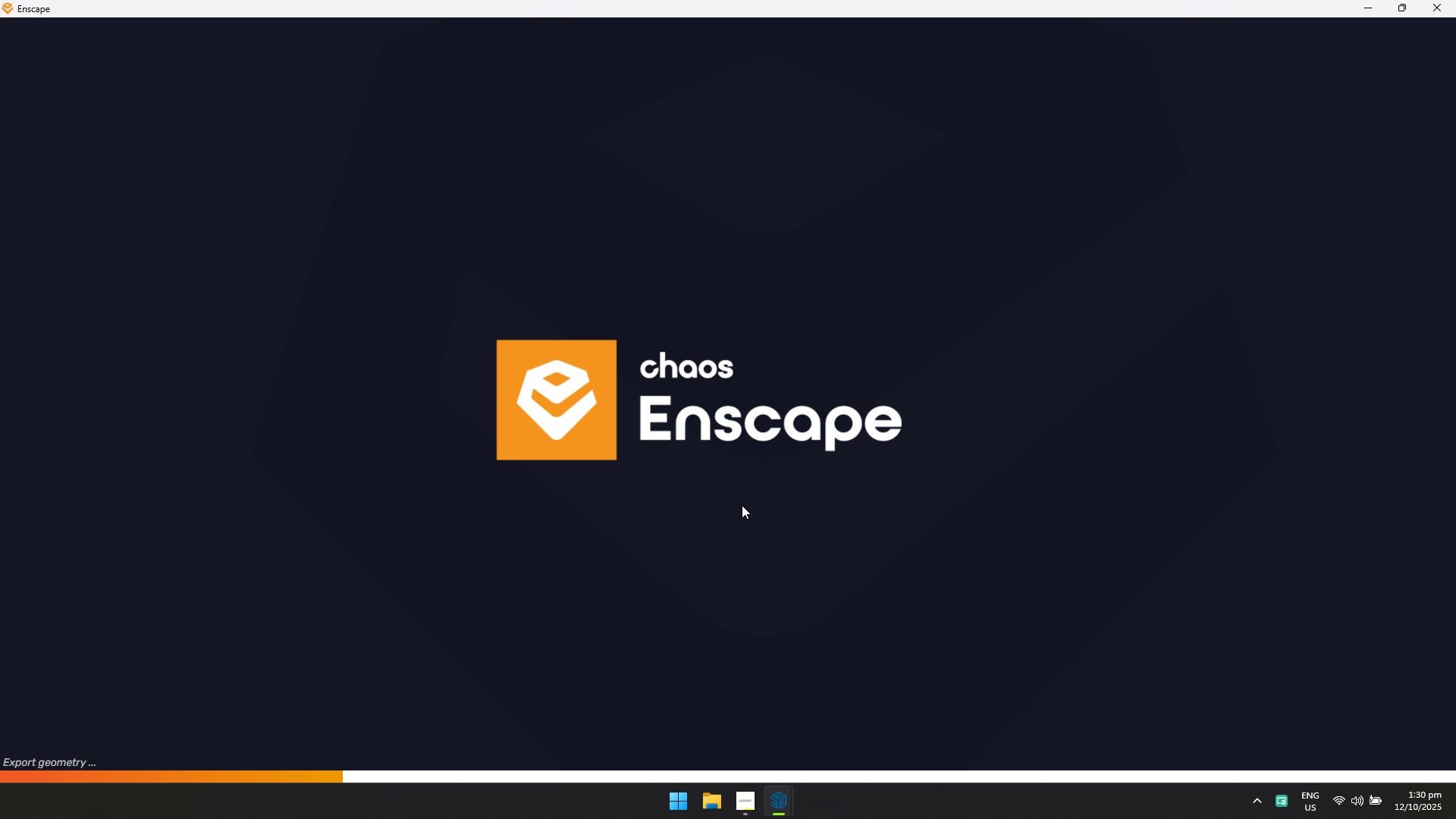 
key(Alt+AltLeft)
 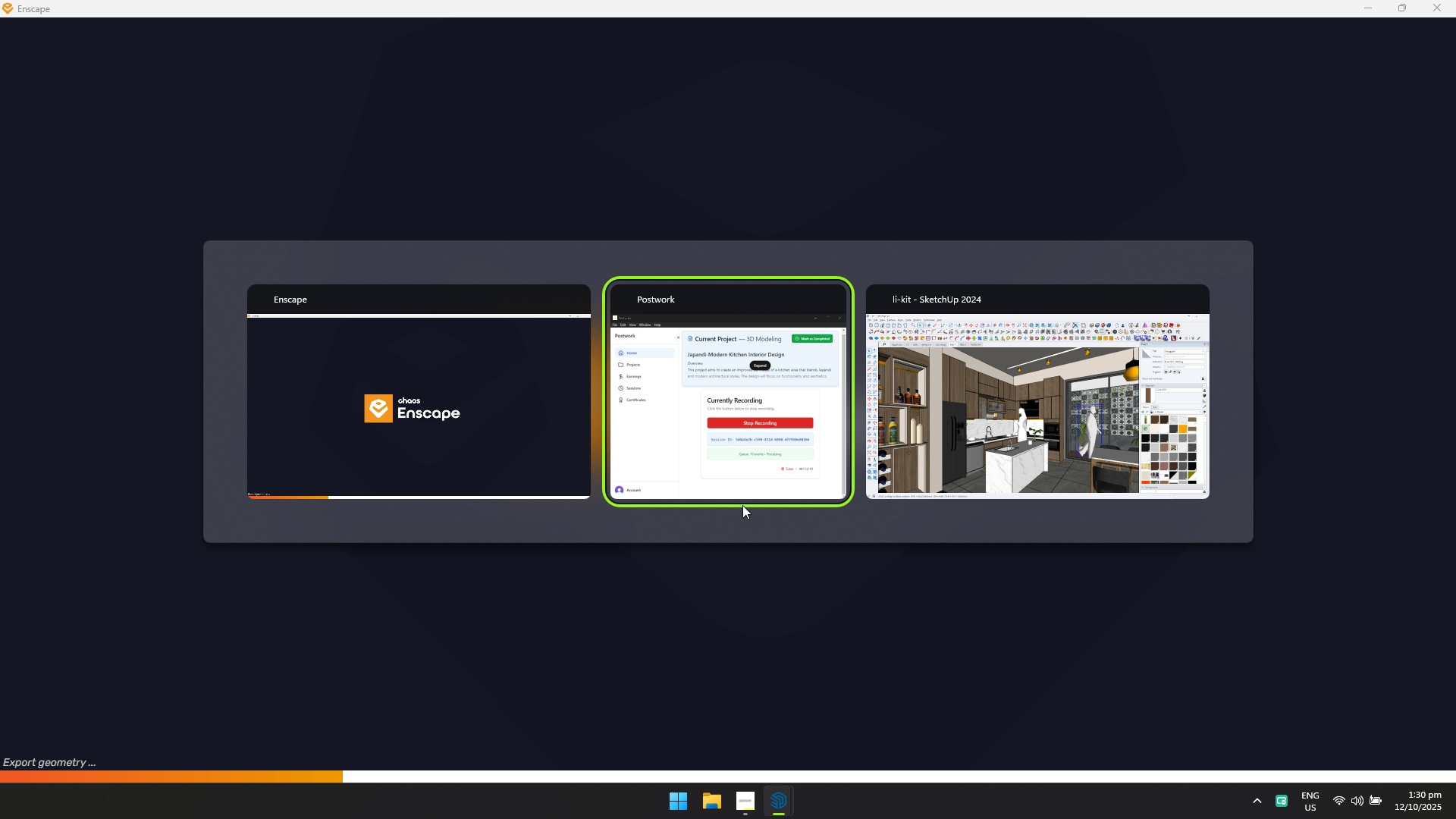 
key(Alt+Tab)
 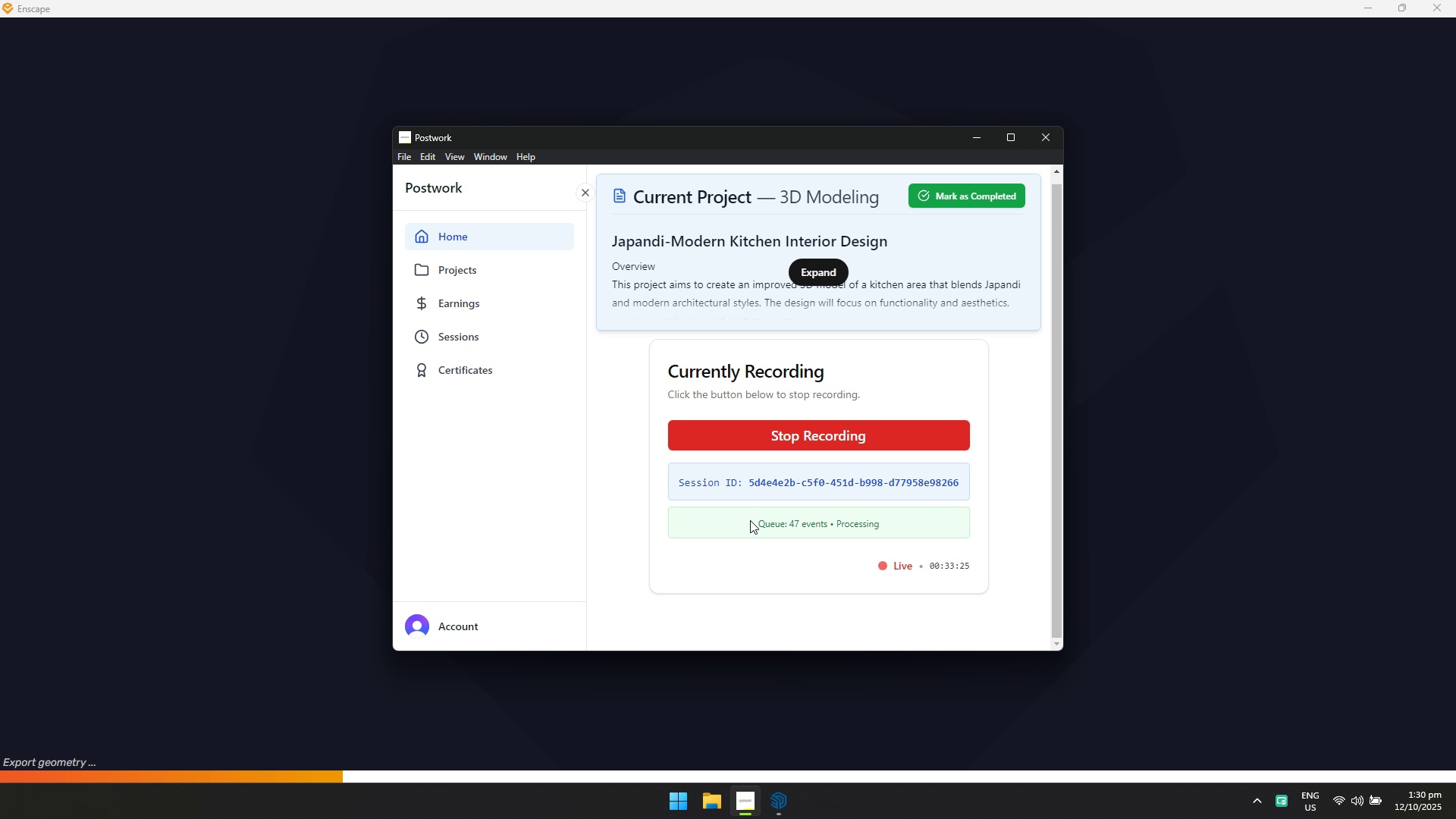 
key(Alt+AltLeft)
 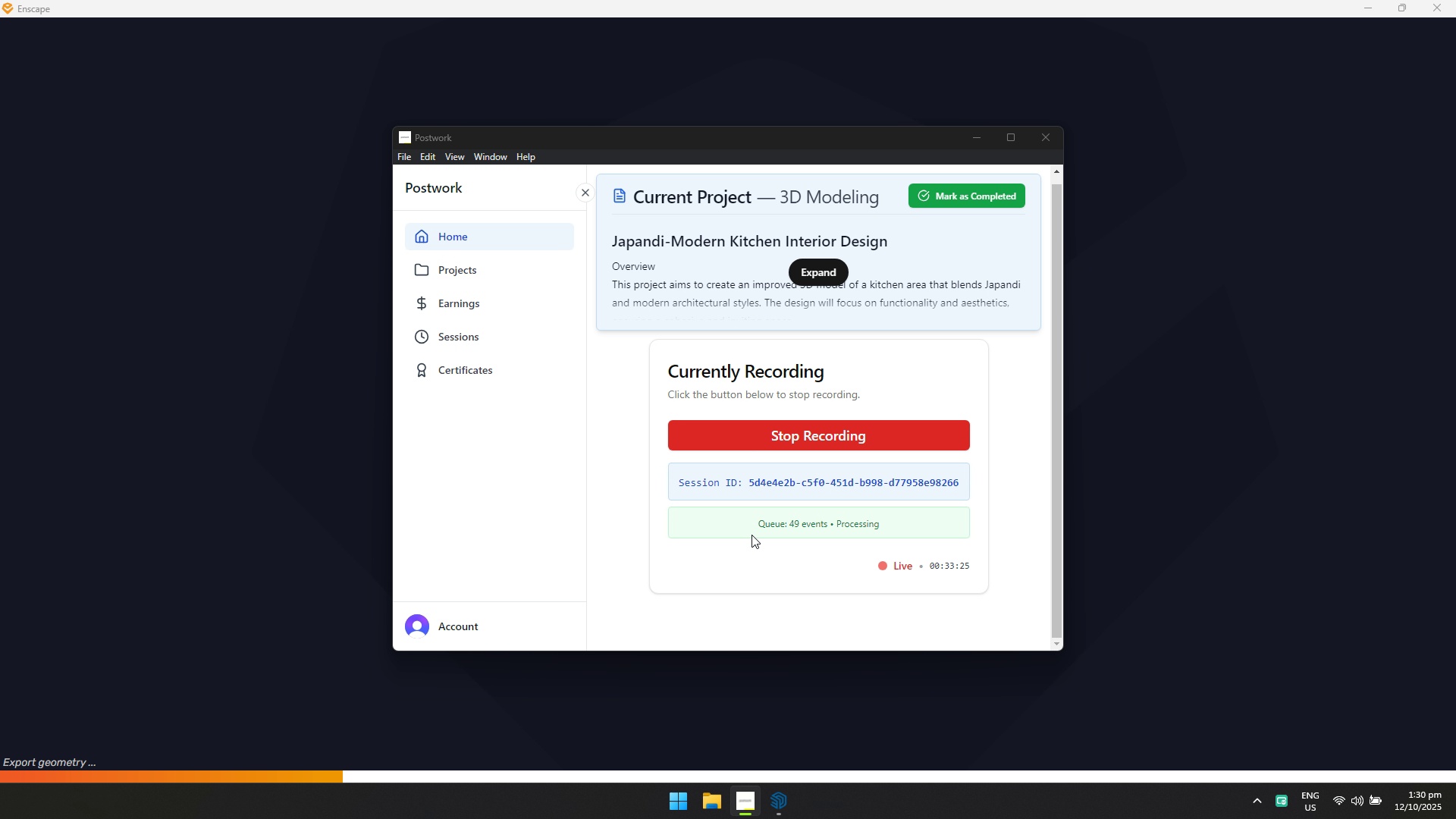 
key(Alt+Tab)
 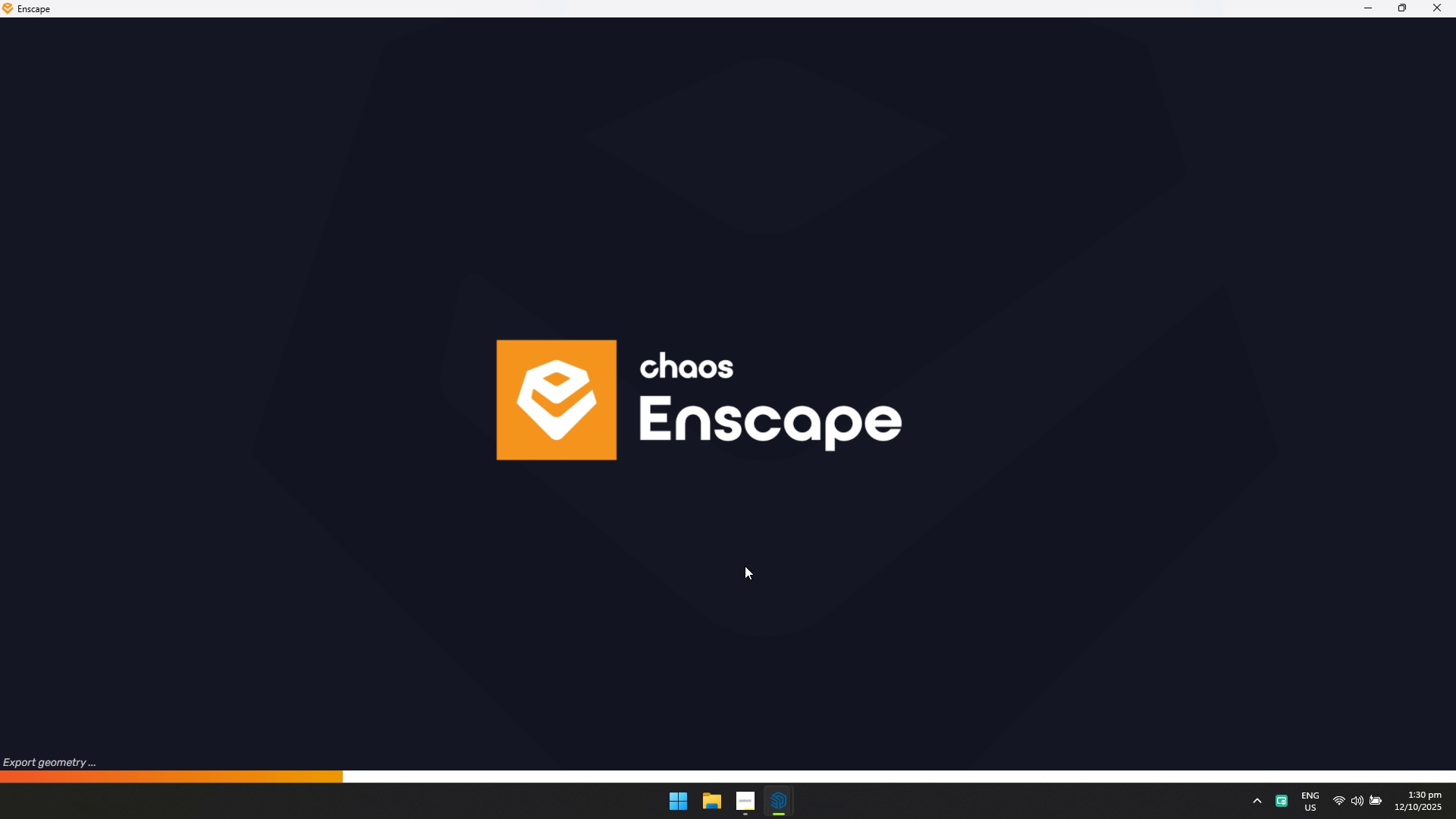 
key(Alt+AltLeft)
 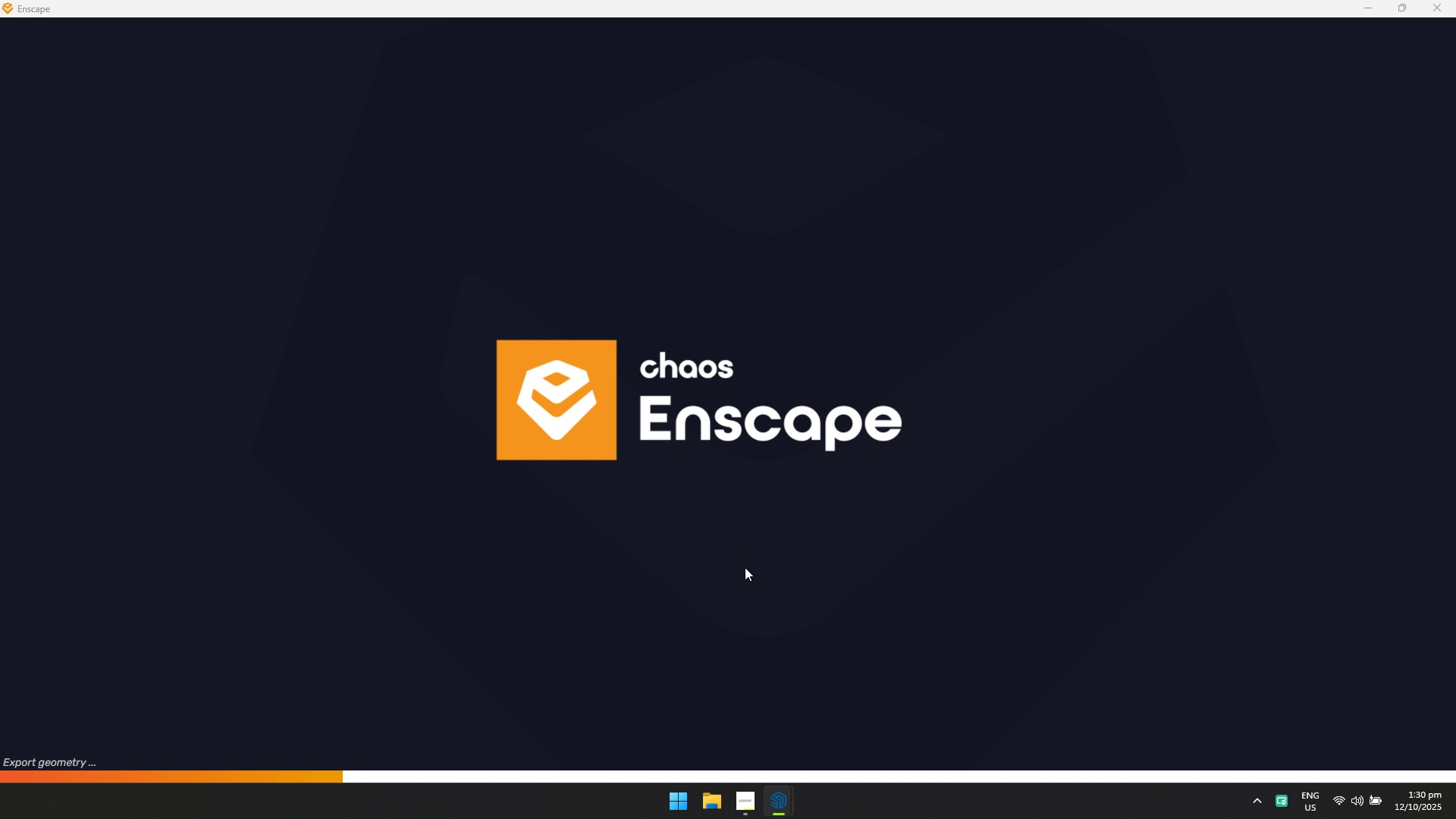 
key(Alt+Tab)